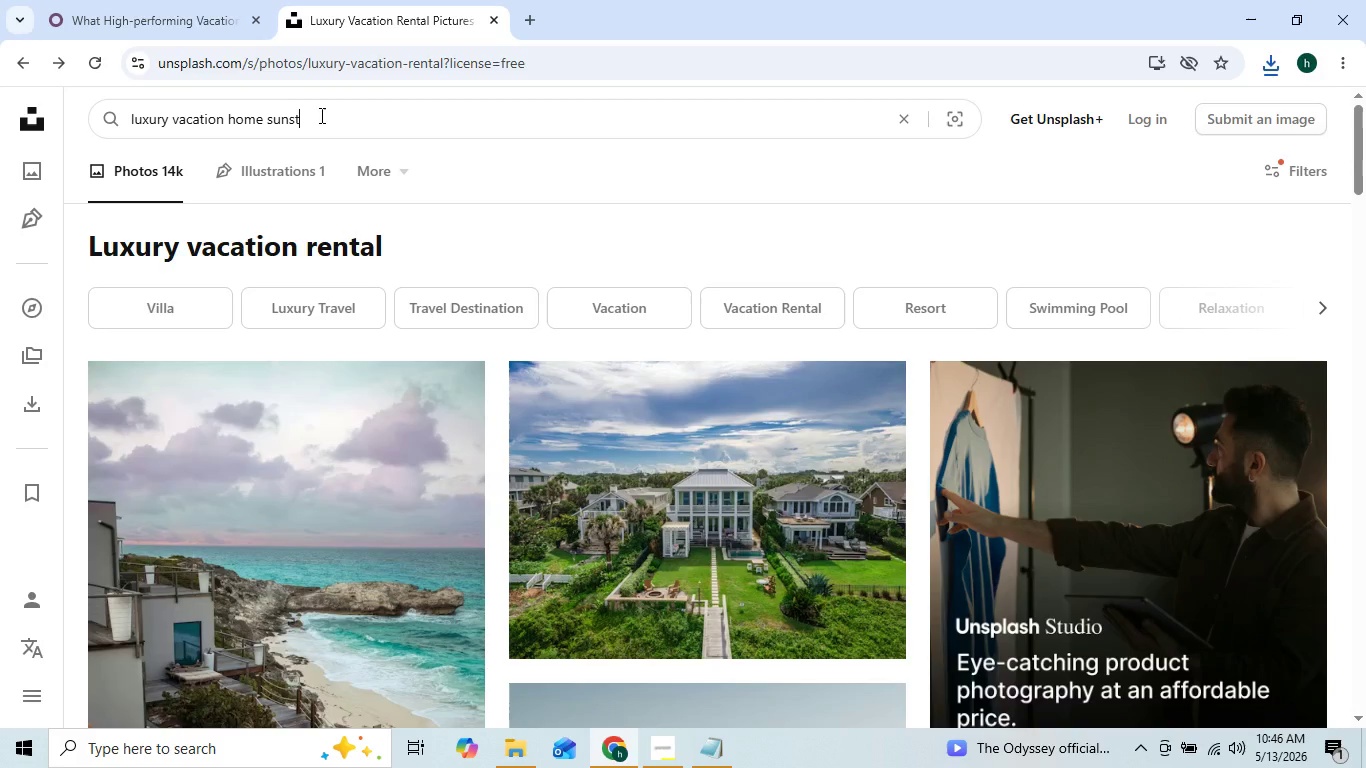 
key(Backspace)
type(et)
 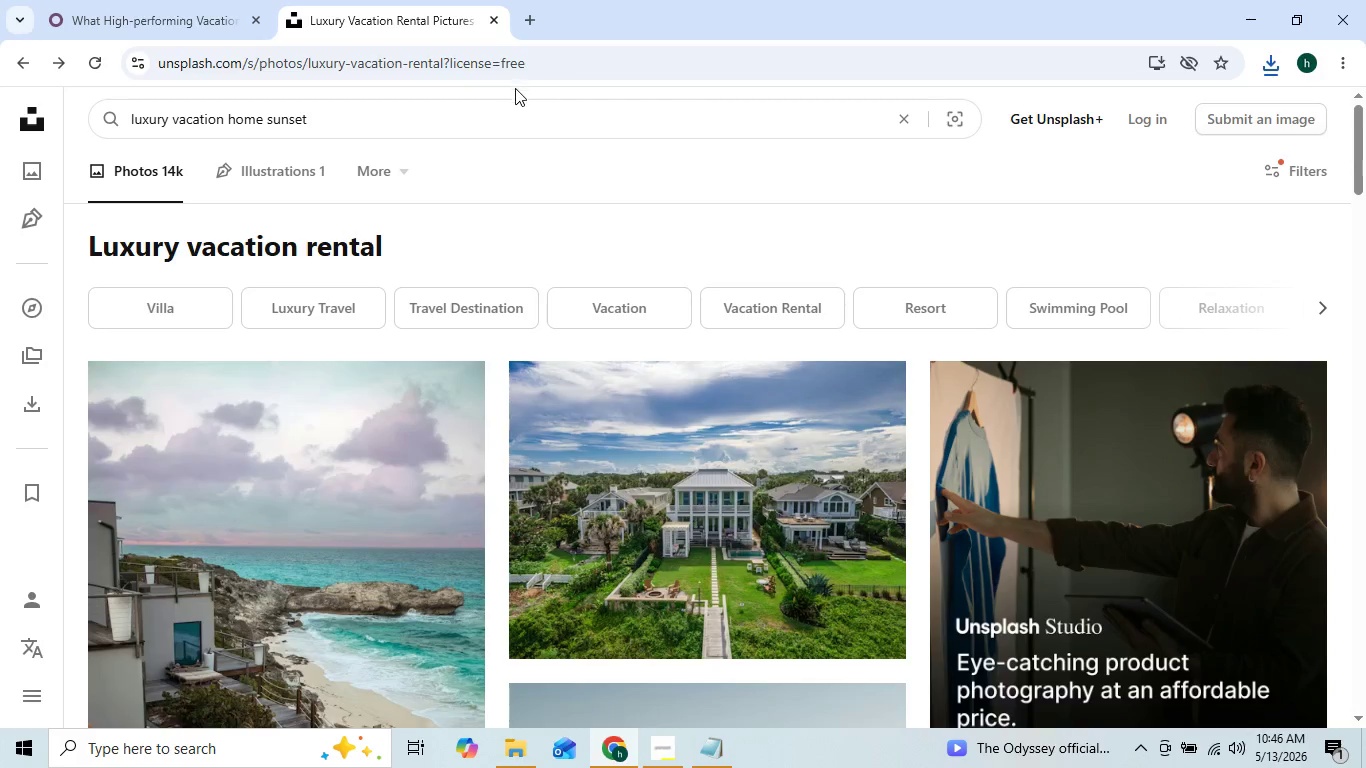 
key(Enter)
 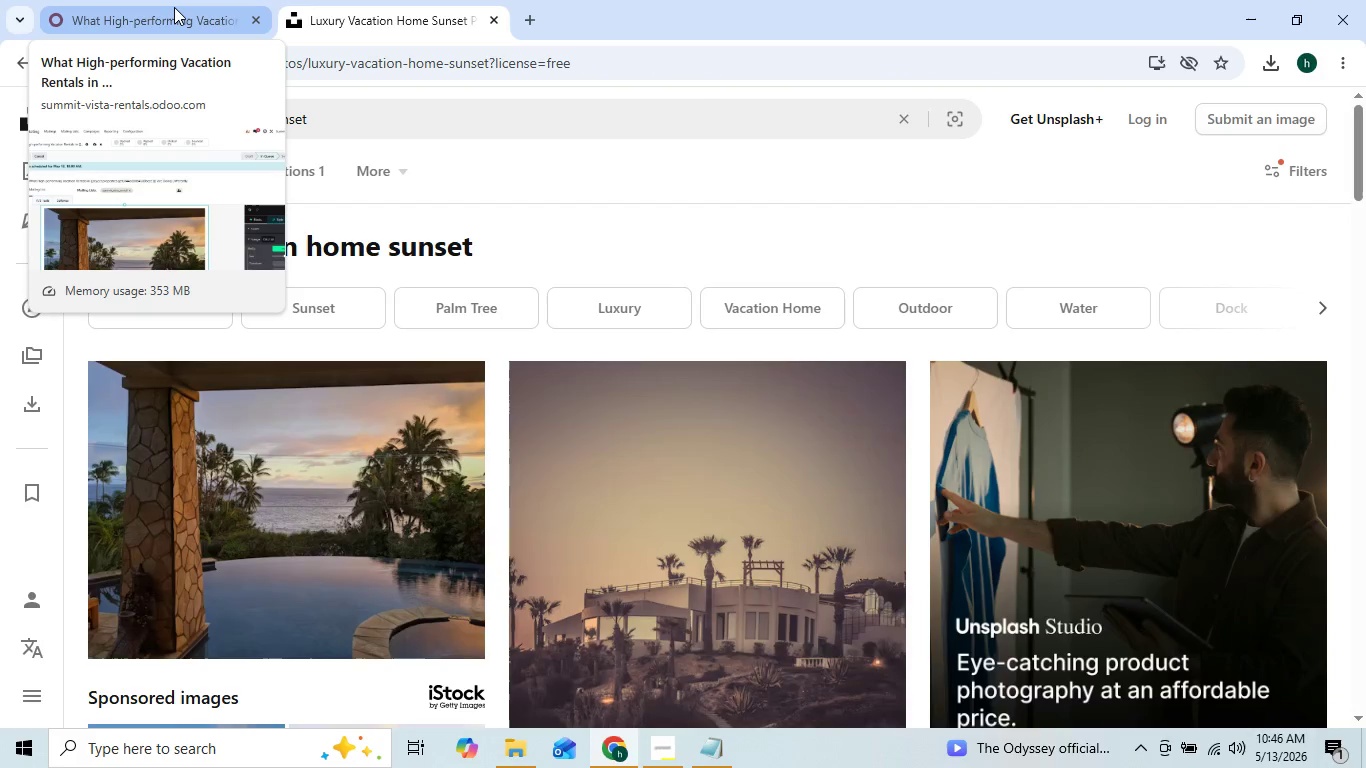 
wait(5.77)
 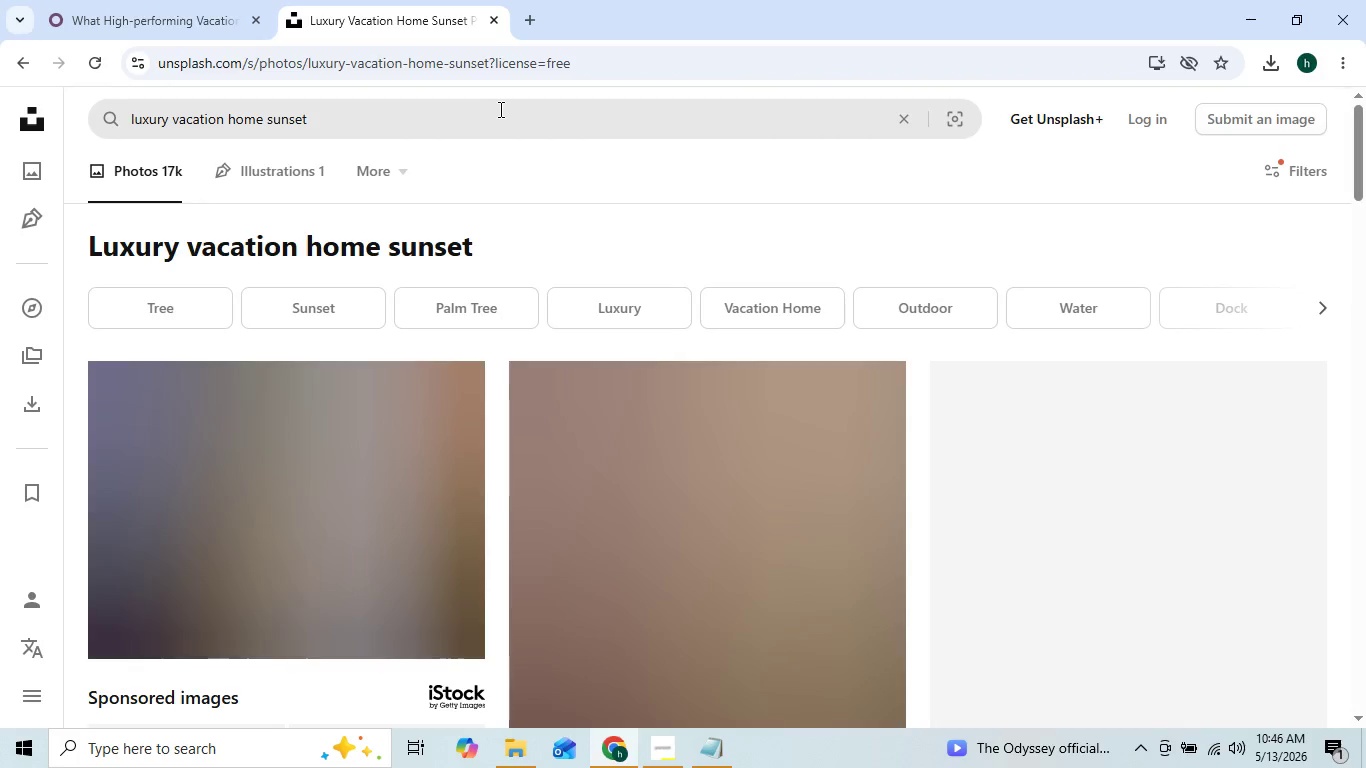 
left_click([174, 7])
 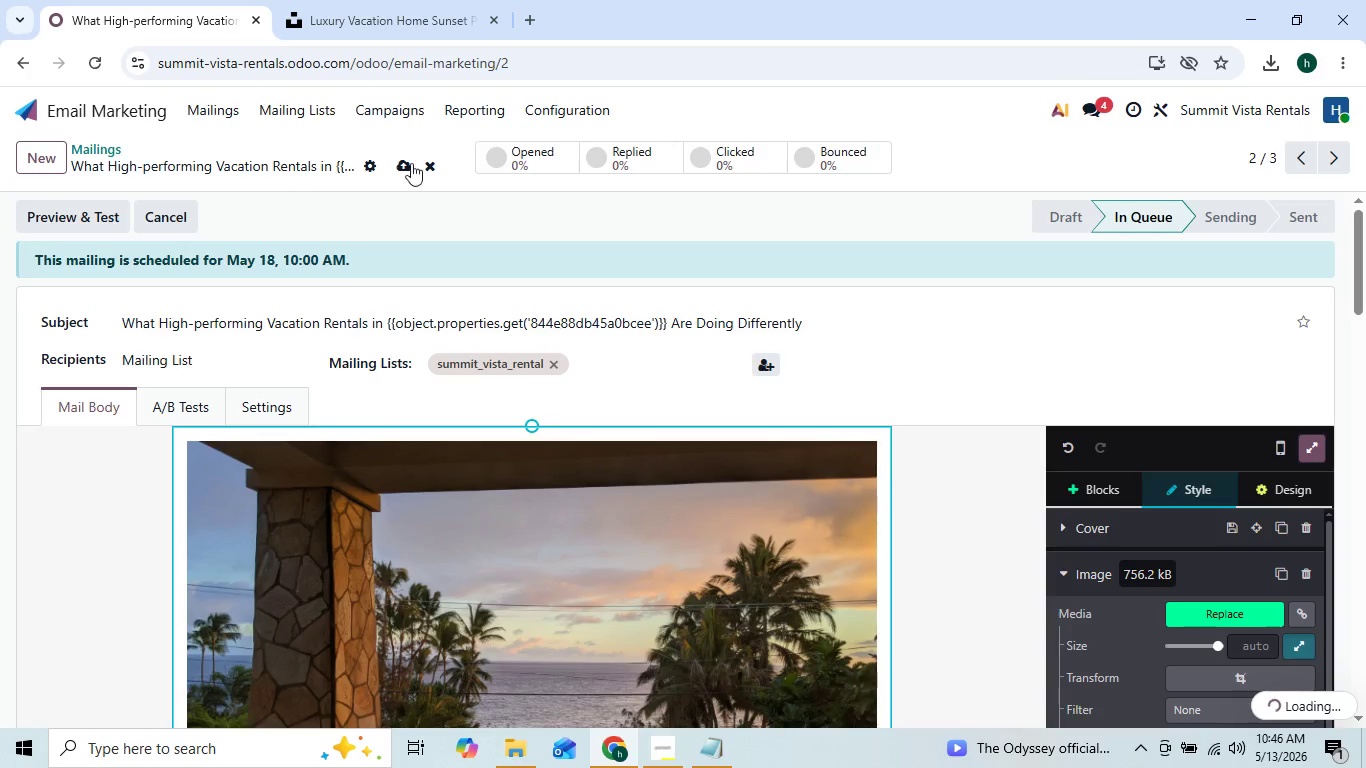 
mouse_move([529, 470])
 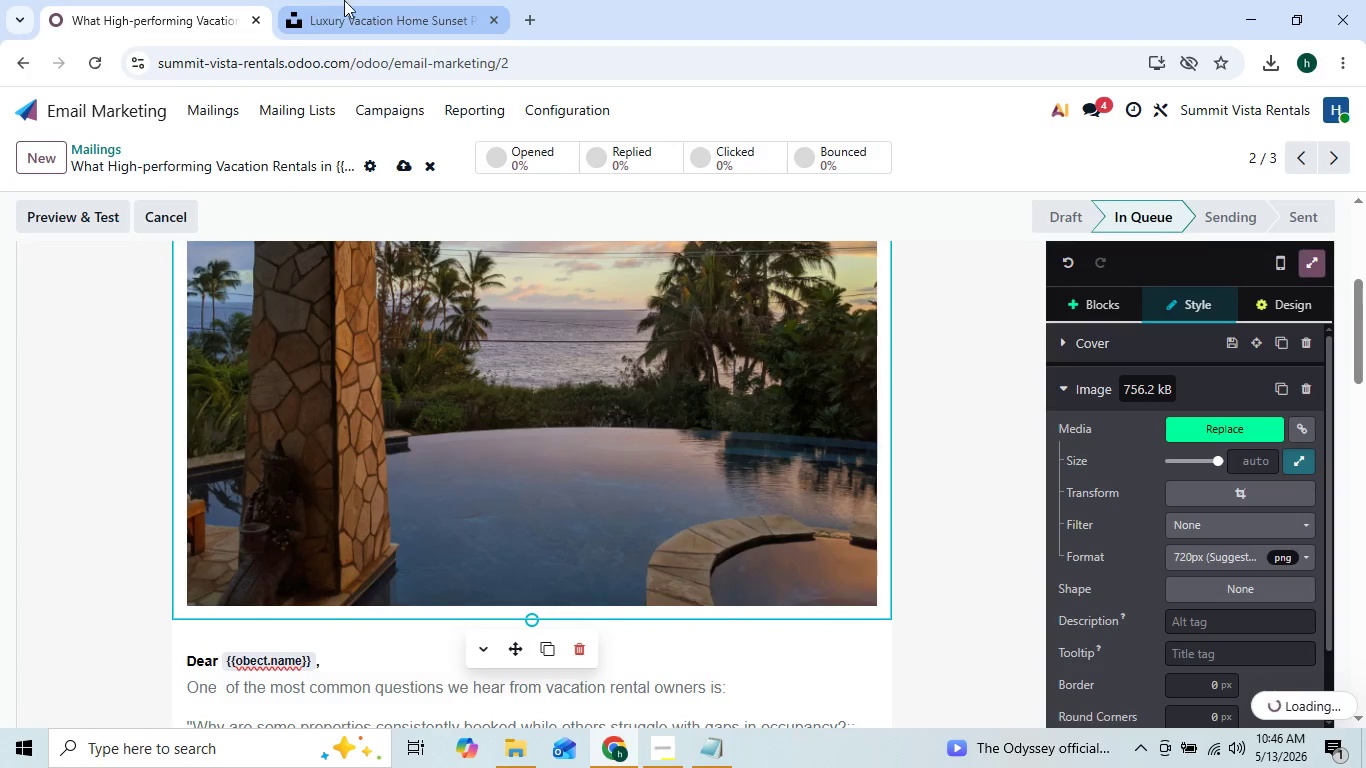 
left_click([367, 0])
 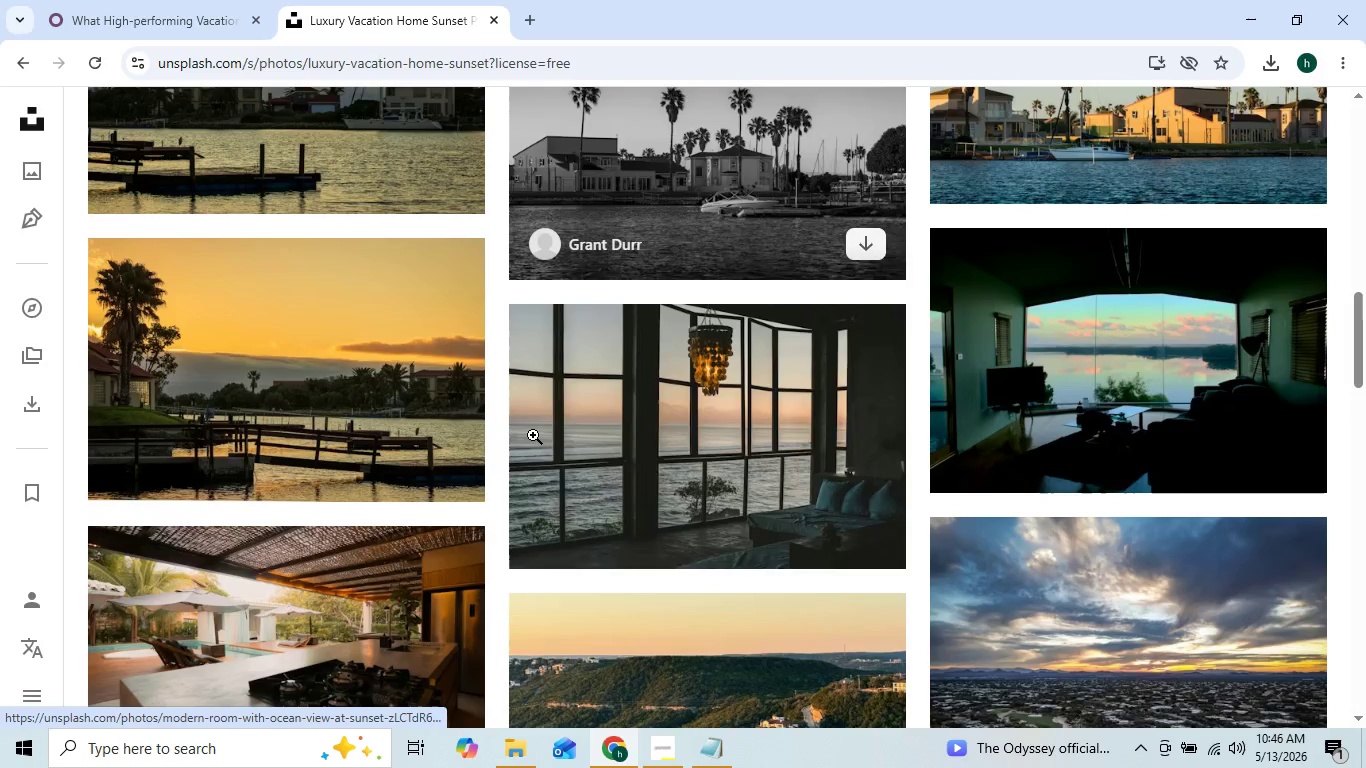 
wait(10.52)
 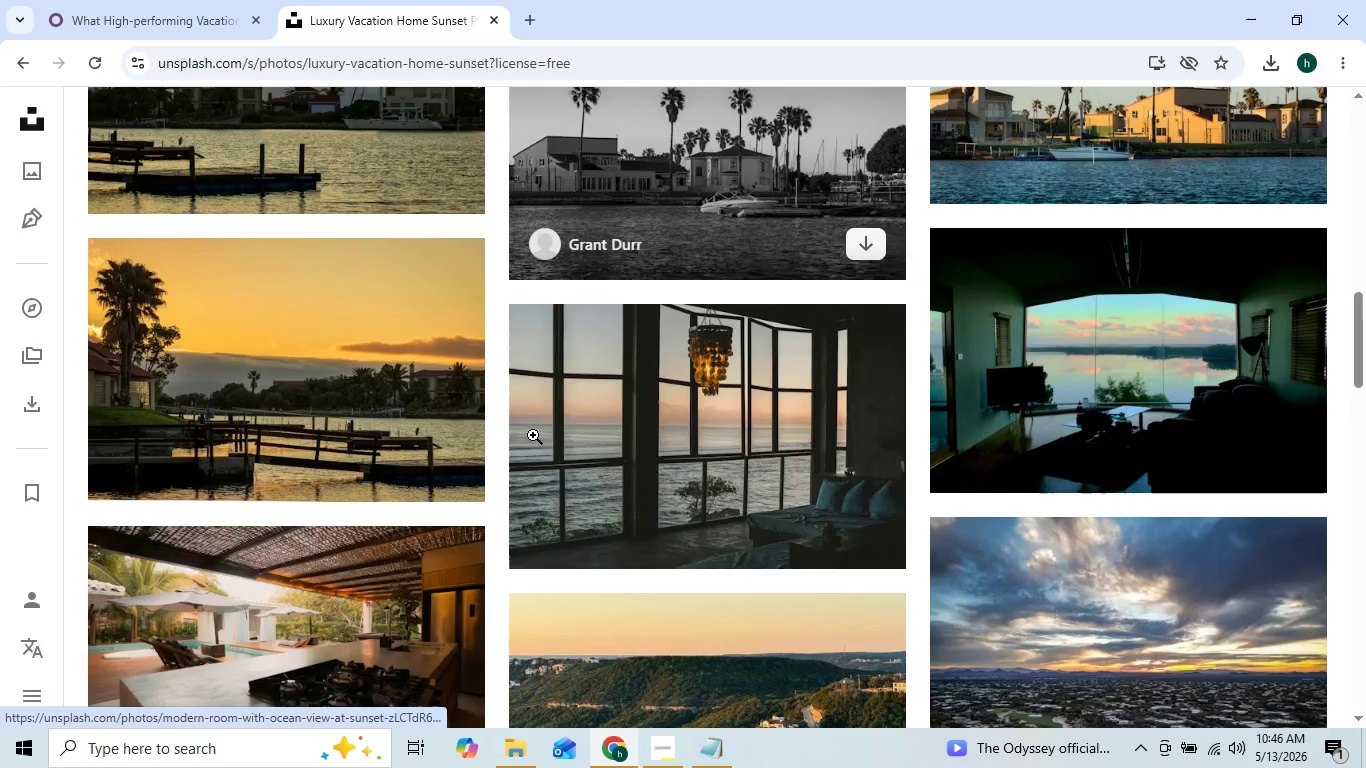 
left_click([1157, 373])
 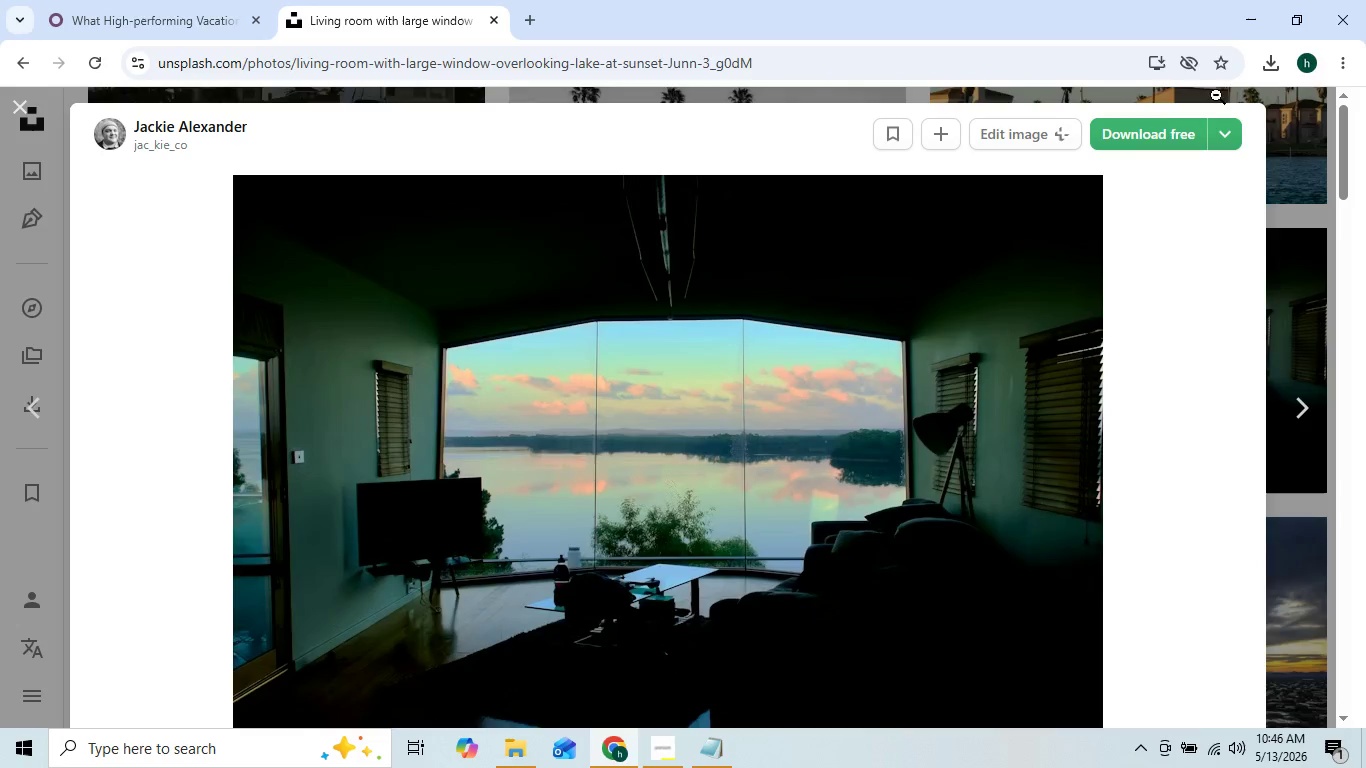 
left_click([1175, 130])
 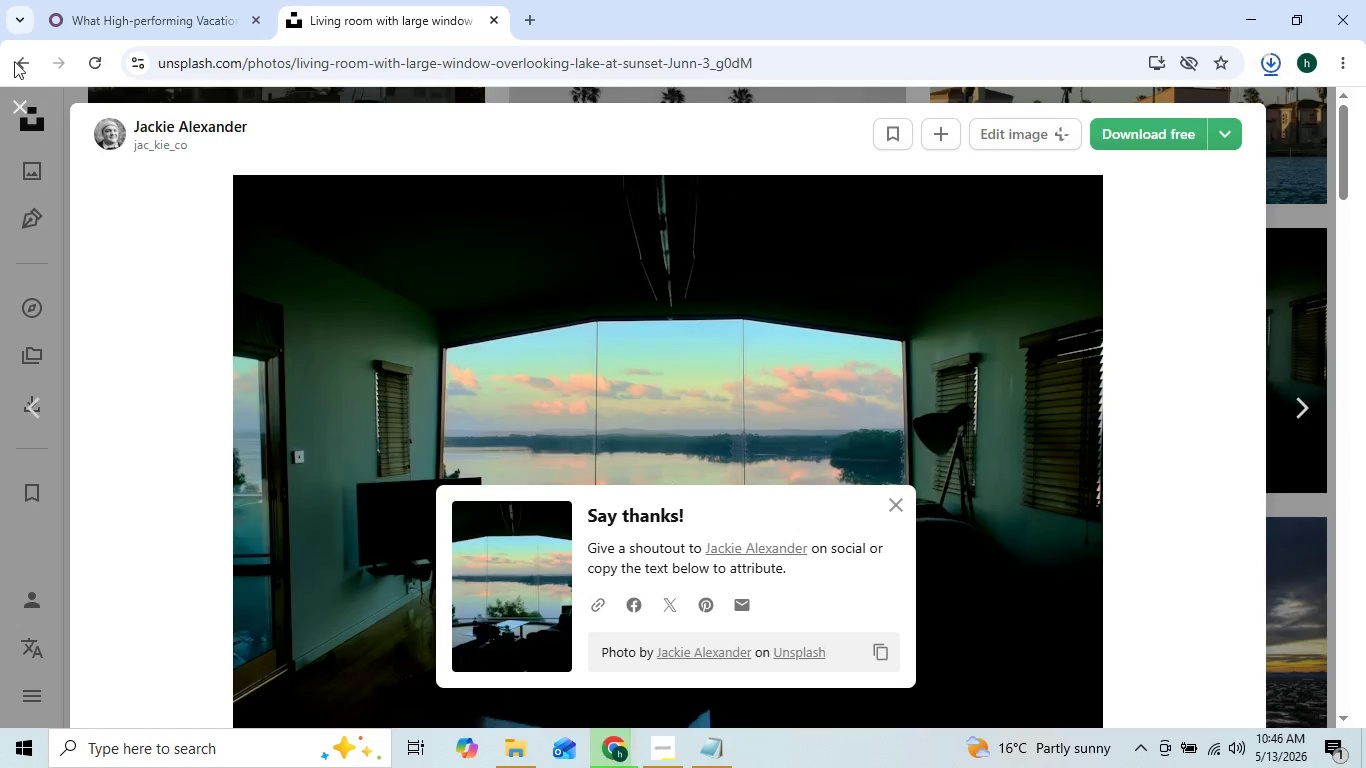 
left_click([120, 0])
 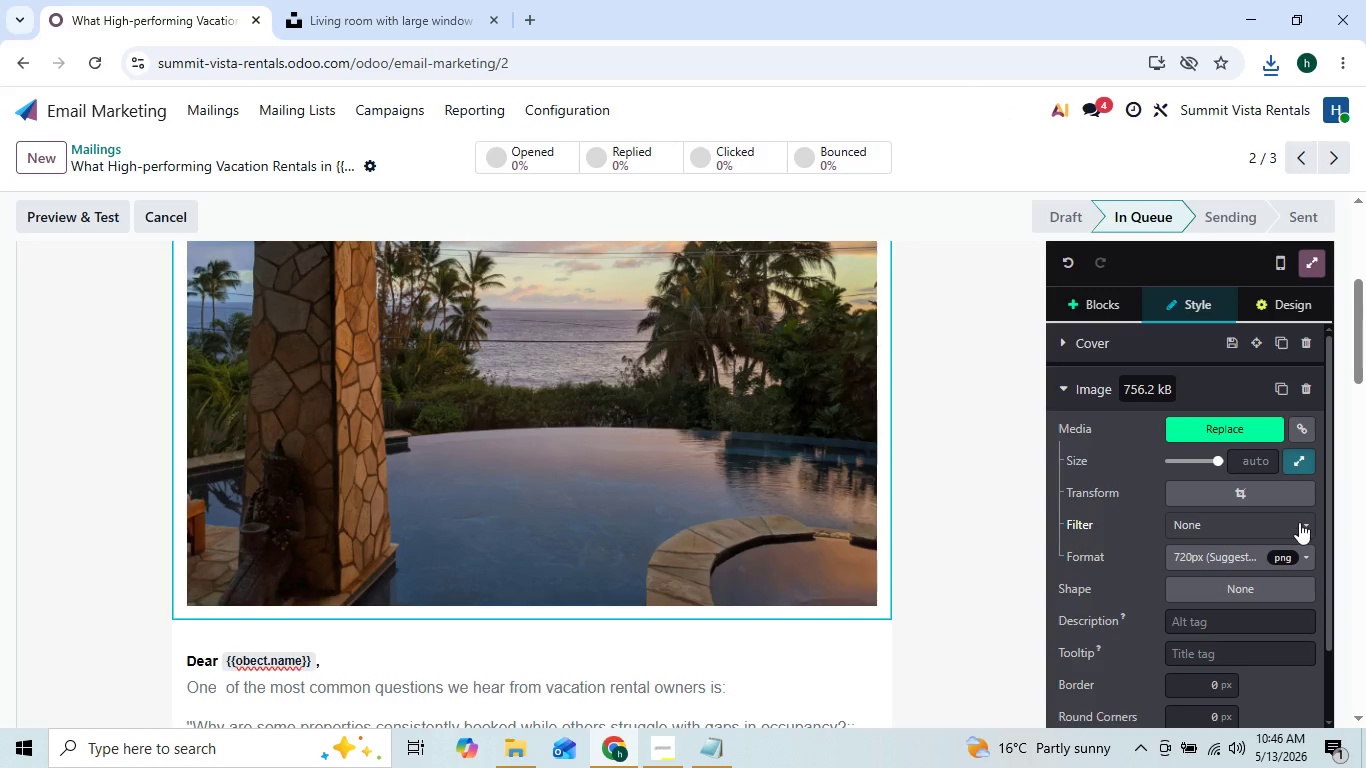 
left_click([1249, 477])
 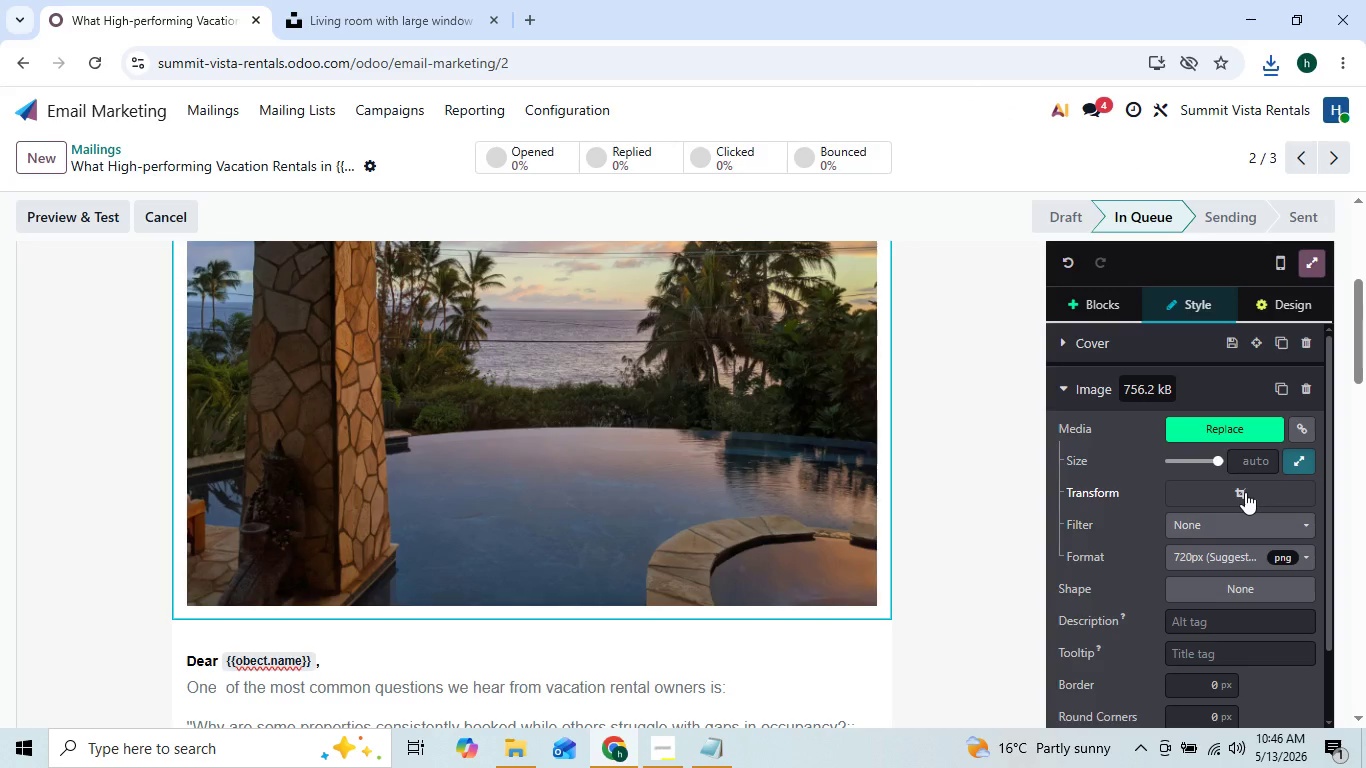 
left_click([1245, 492])
 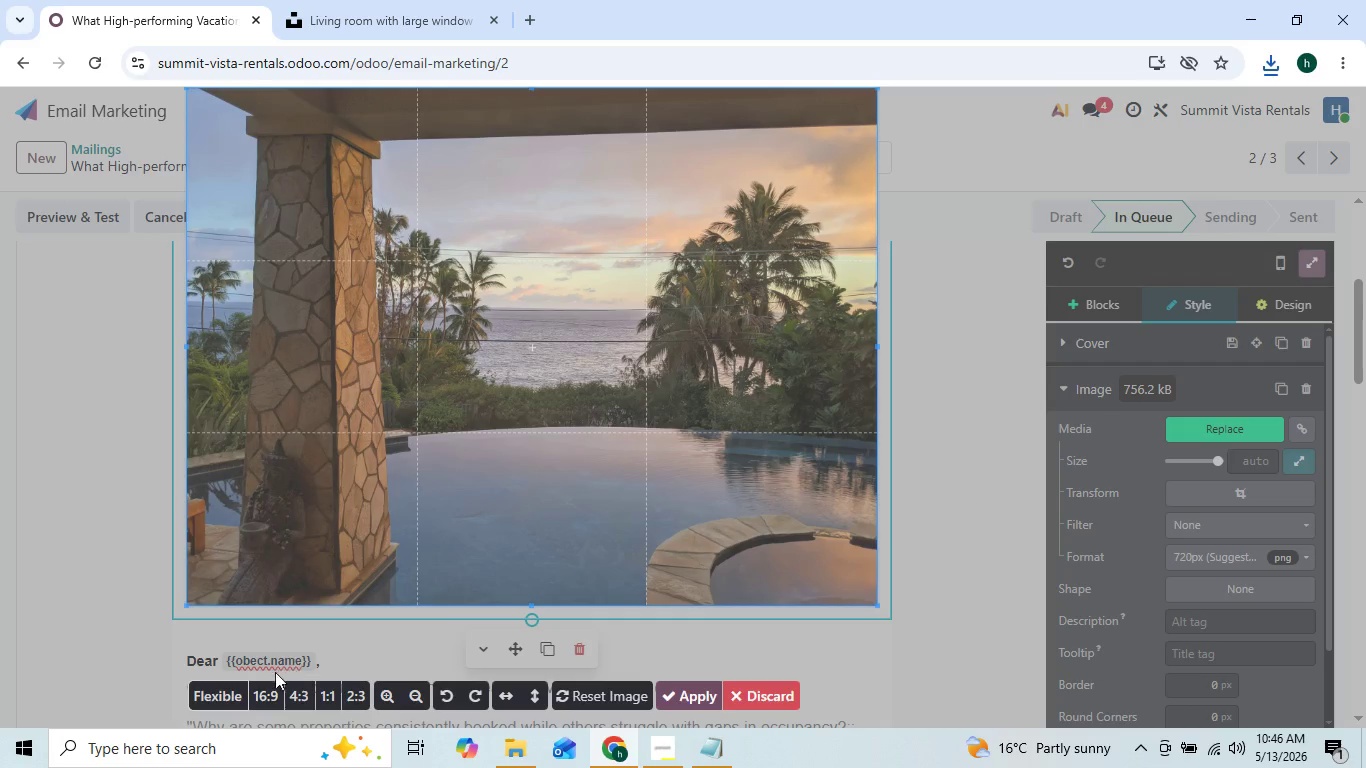 
left_click([267, 686])
 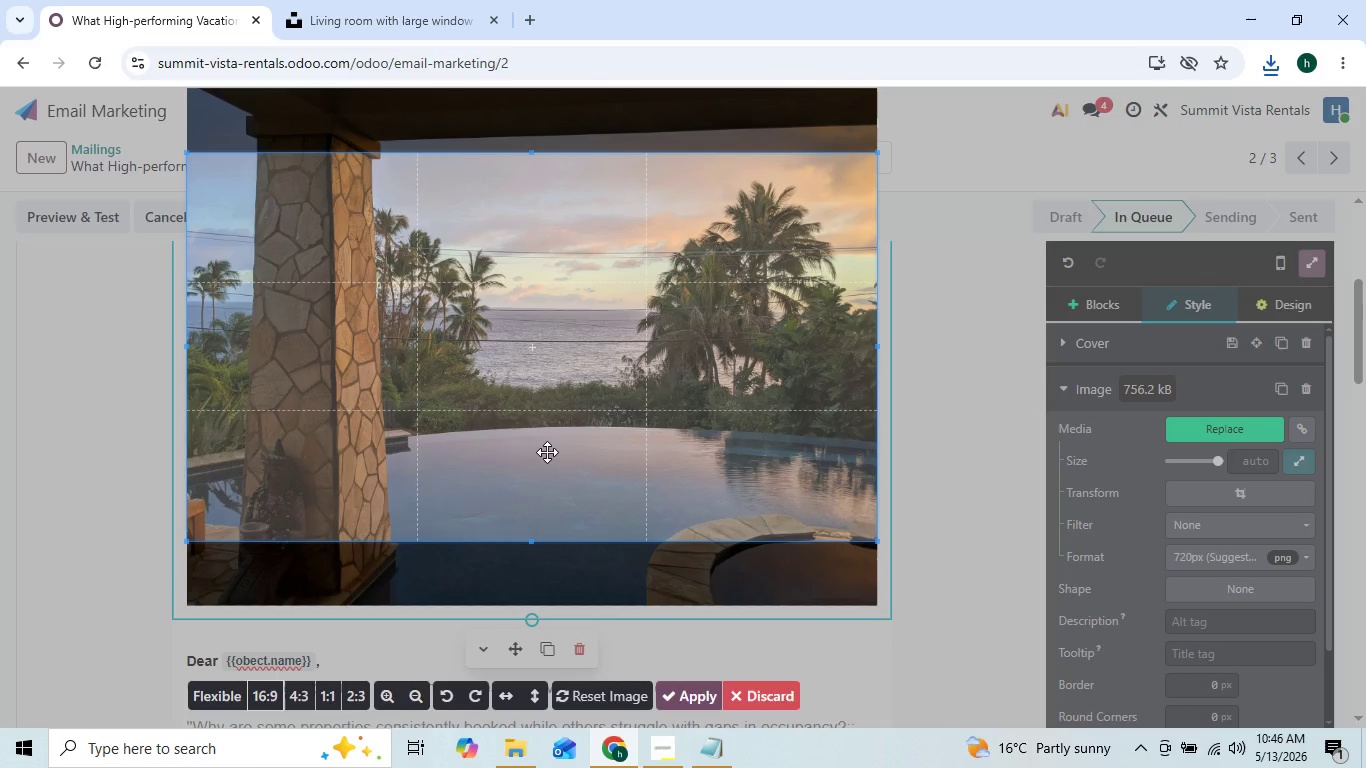 
left_click_drag(start_coordinate=[566, 453], to_coordinate=[566, 476])
 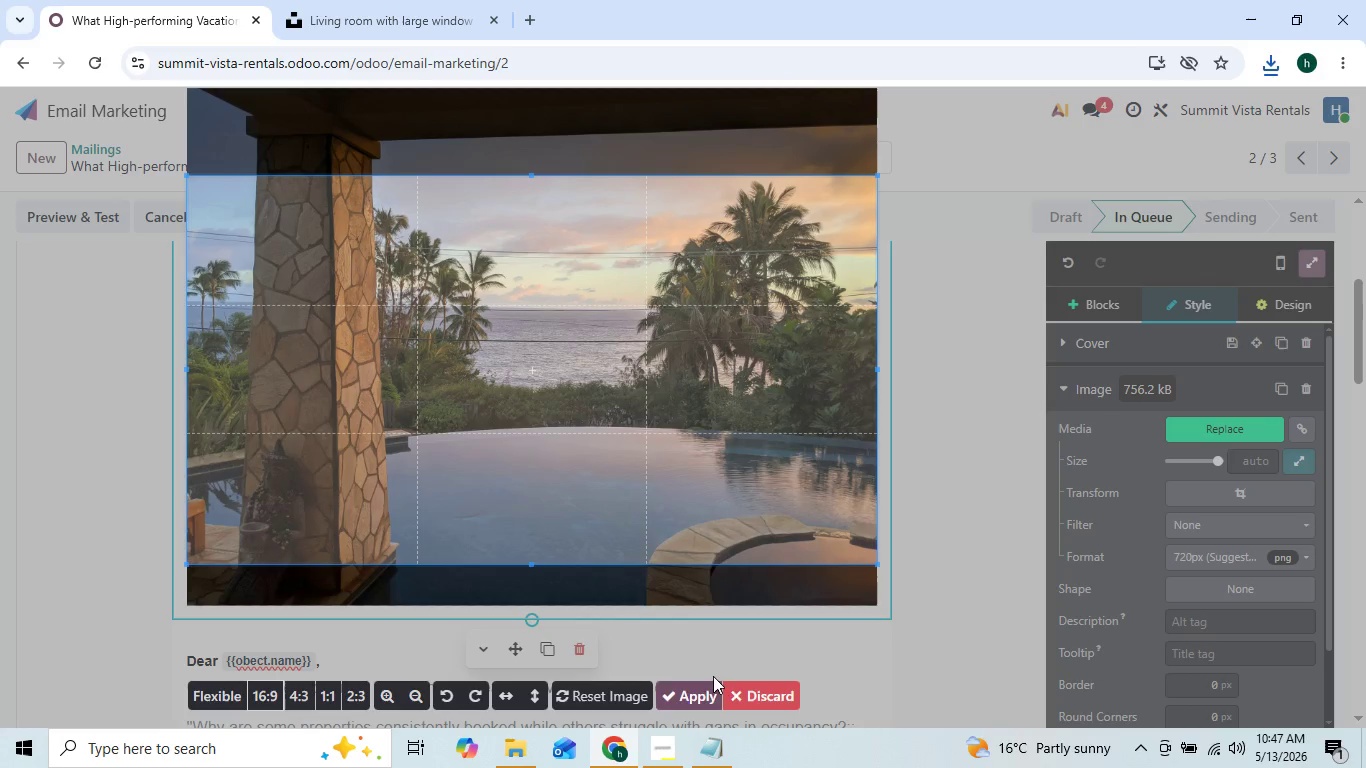 
left_click([696, 696])
 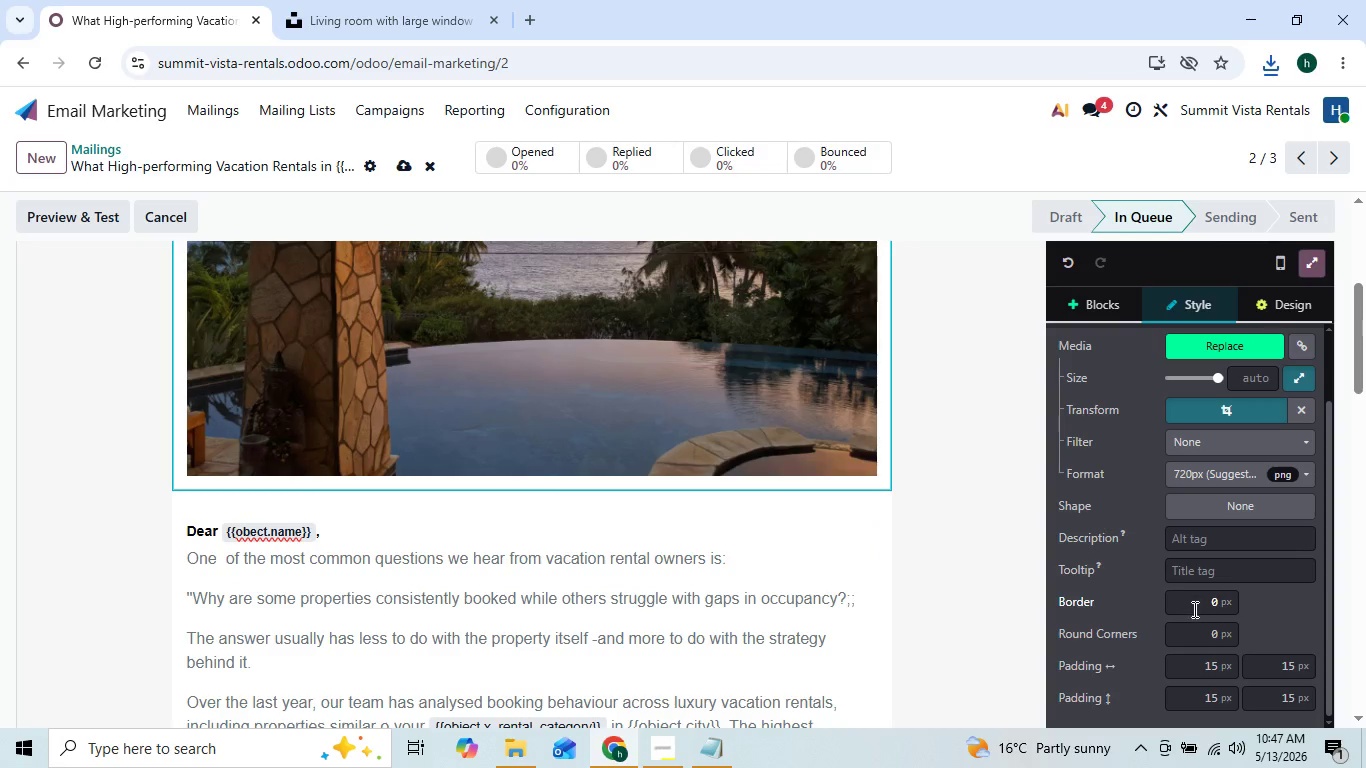 
left_click([1209, 628])
 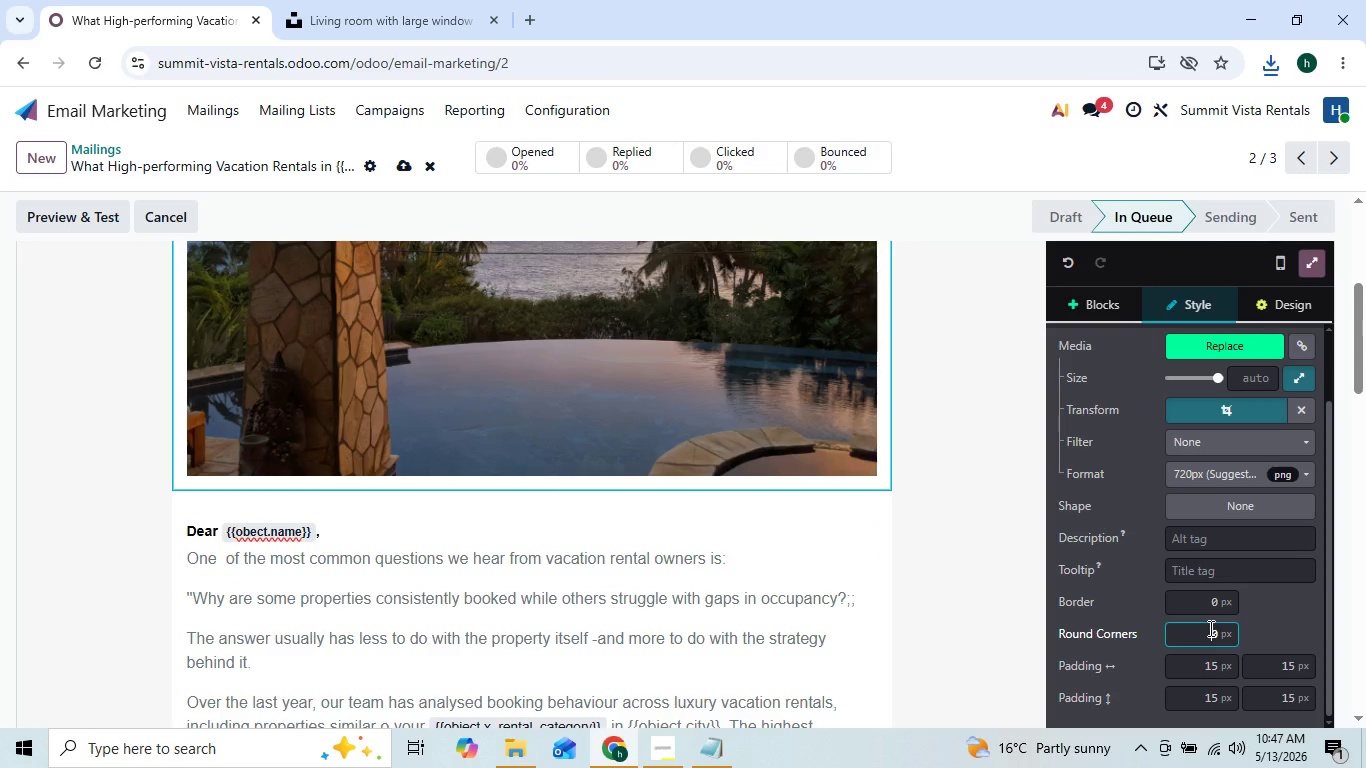 
key(5)
 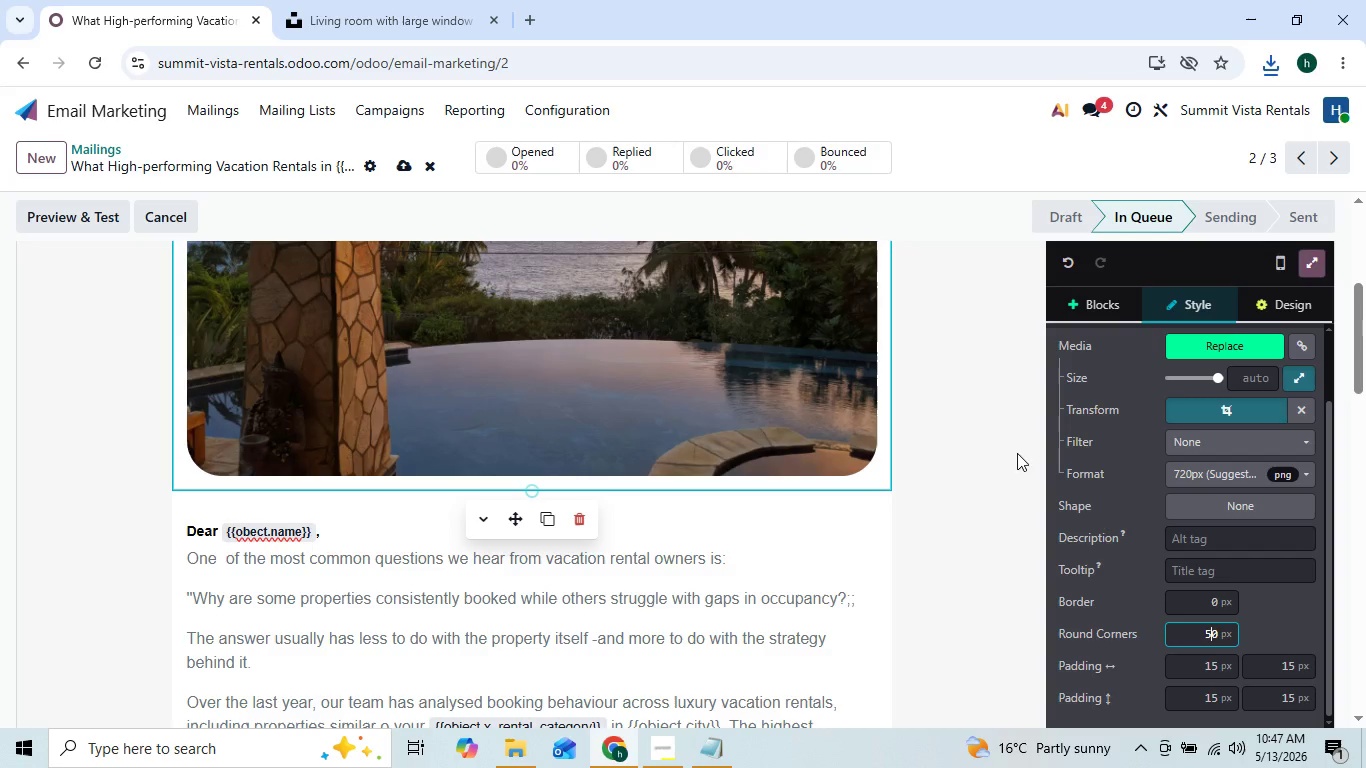 
left_click([984, 433])
 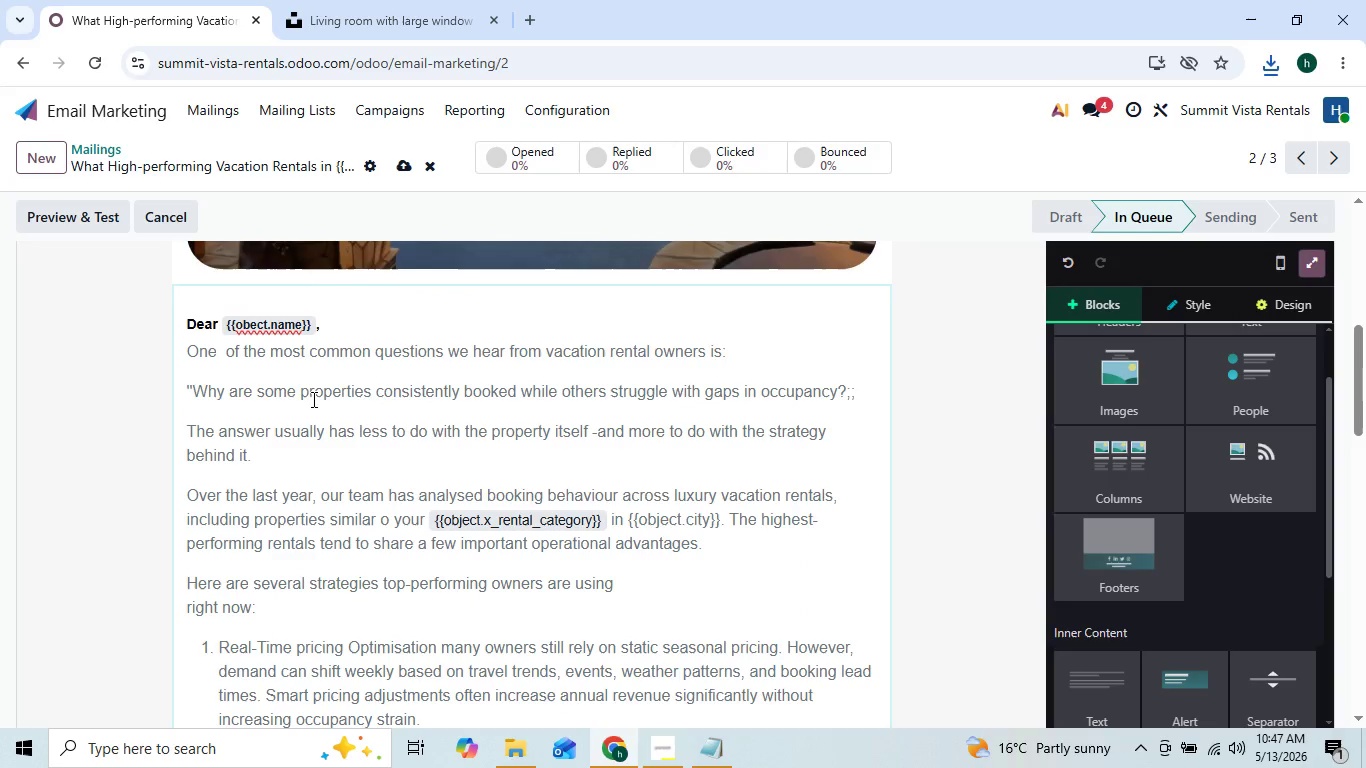 
wait(6.94)
 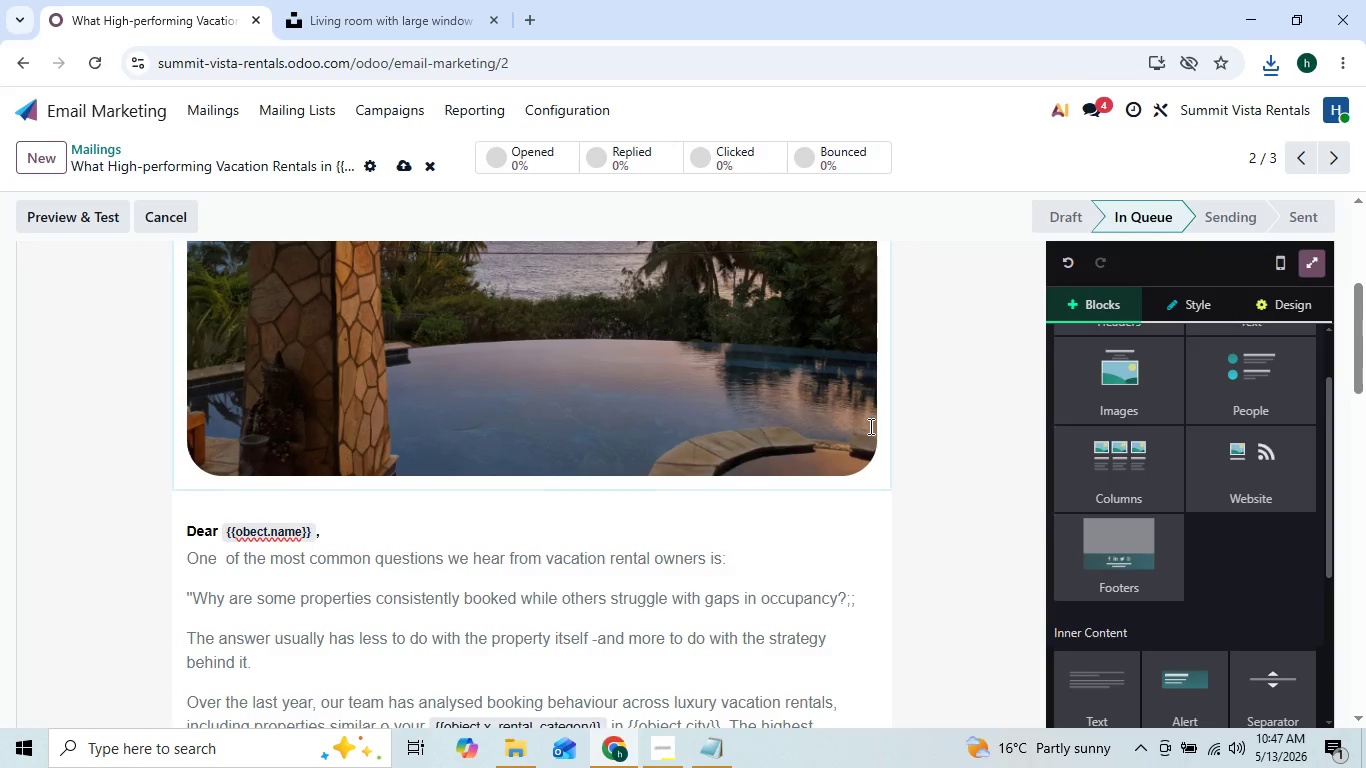 
left_click_drag(start_coordinate=[188, 339], to_coordinate=[312, 604])
 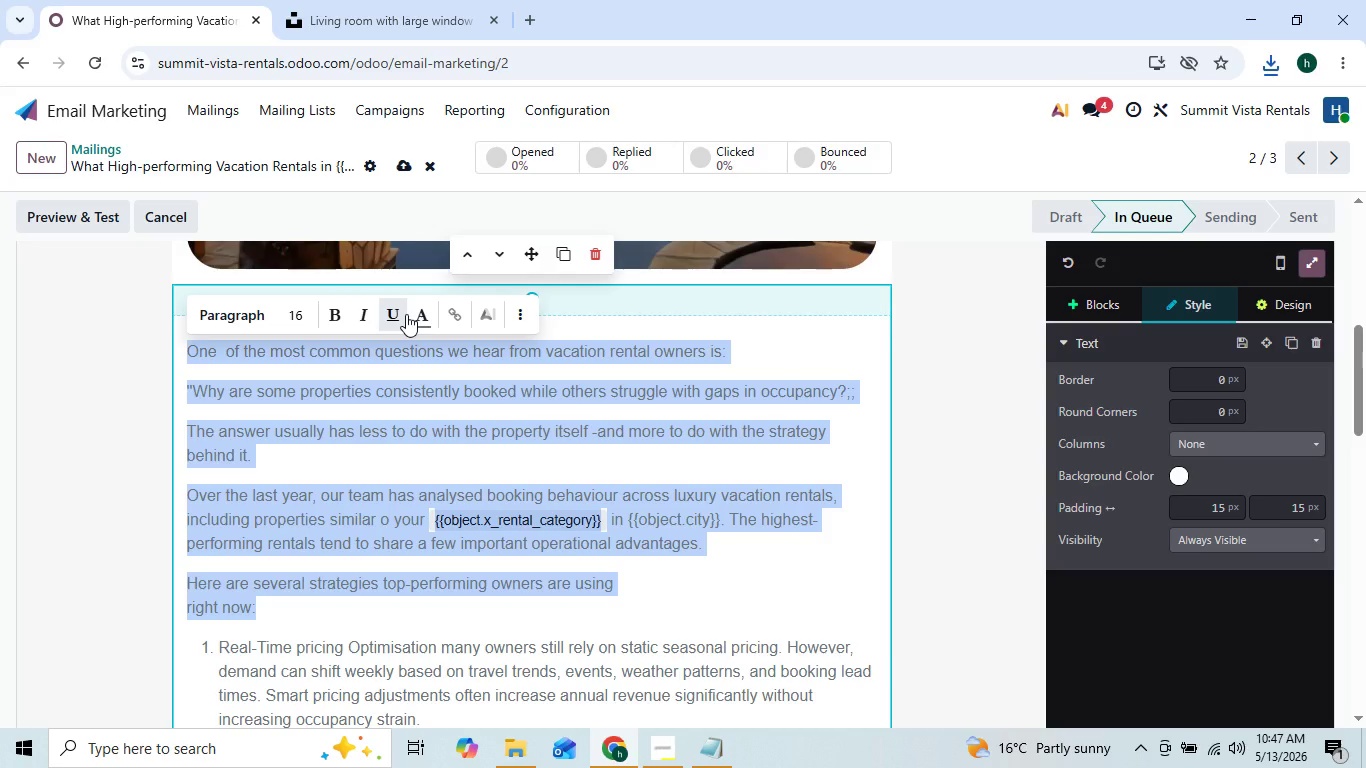 
left_click([417, 314])
 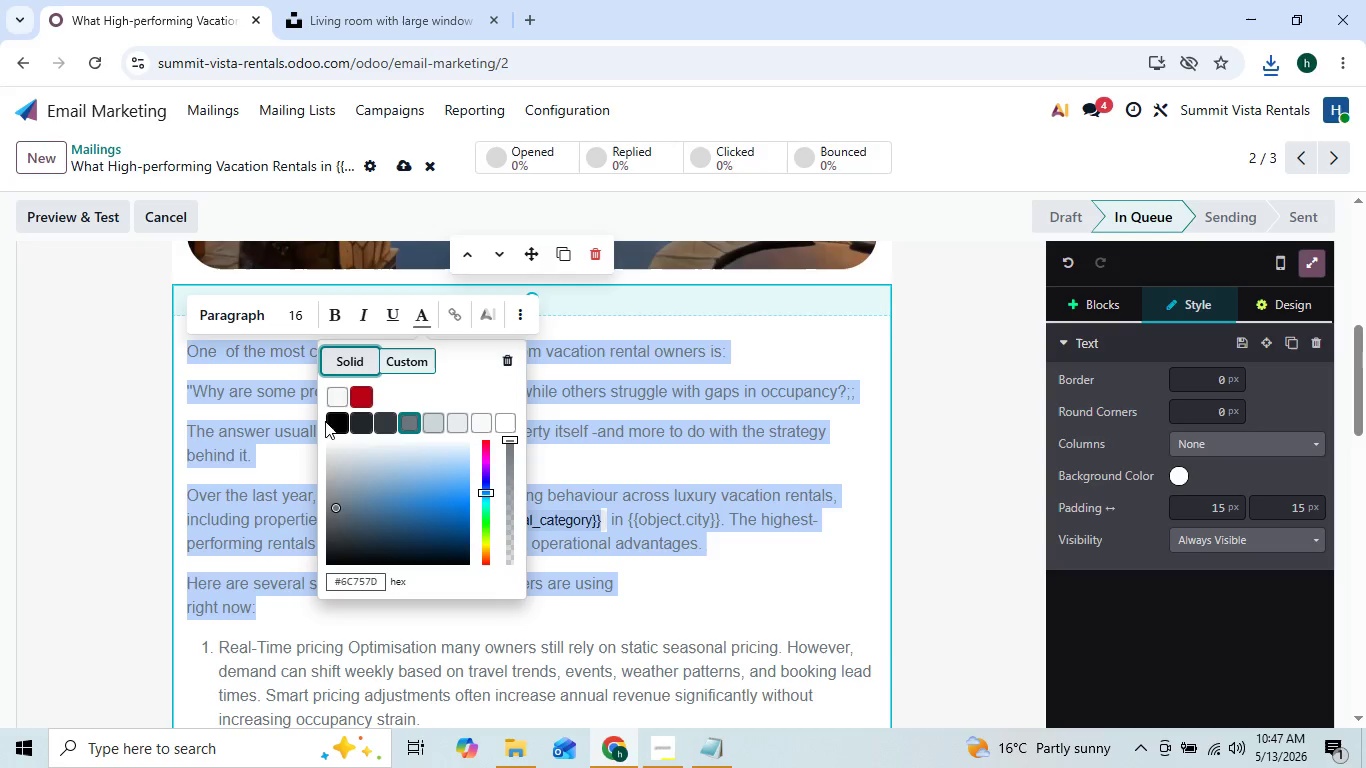 
left_click([335, 421])
 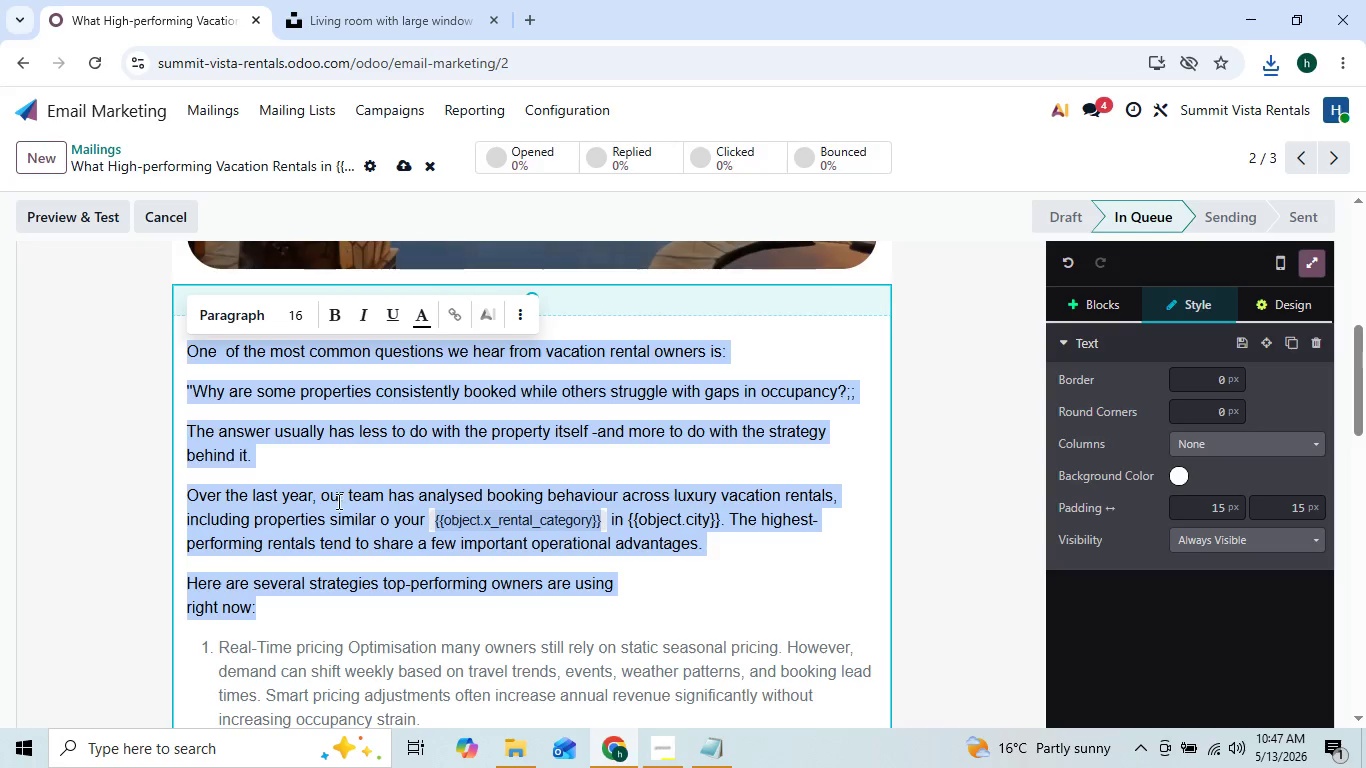 
left_click([337, 502])
 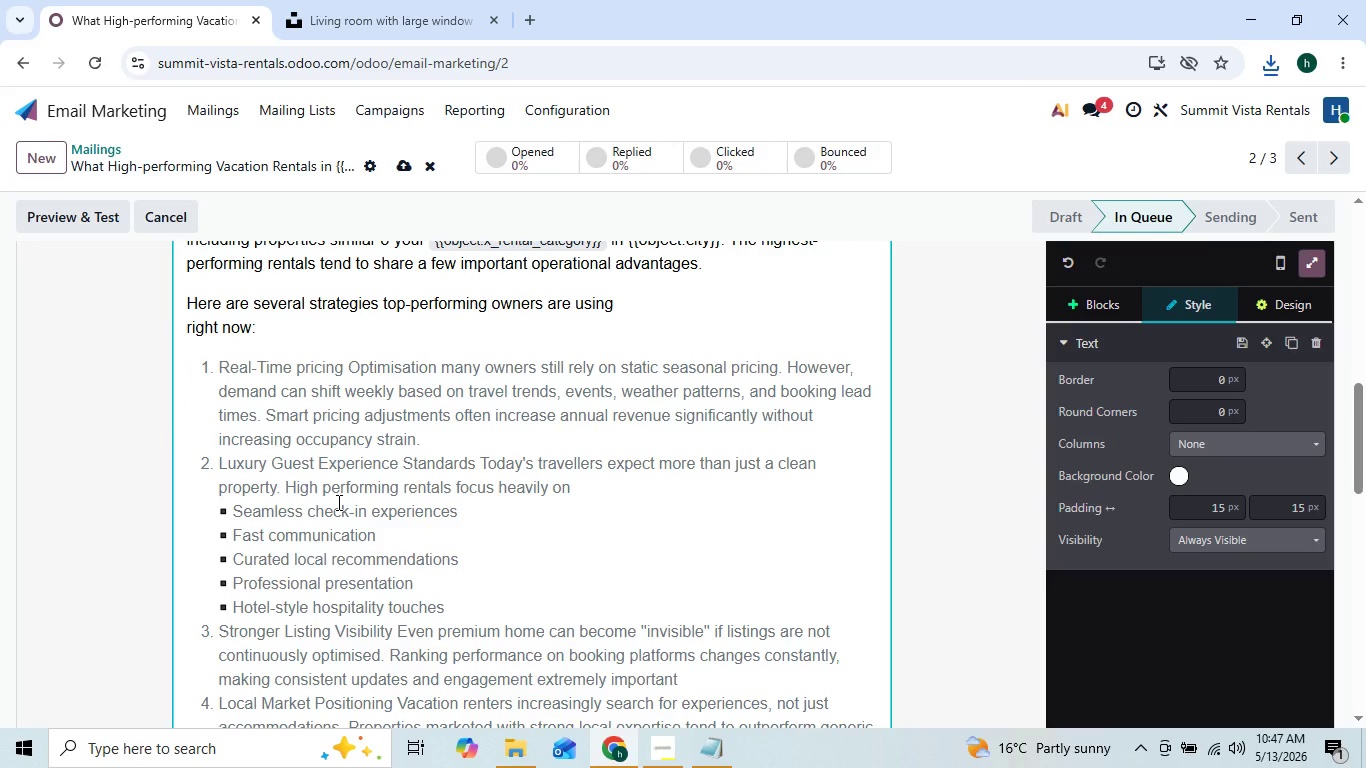 
wait(8.12)
 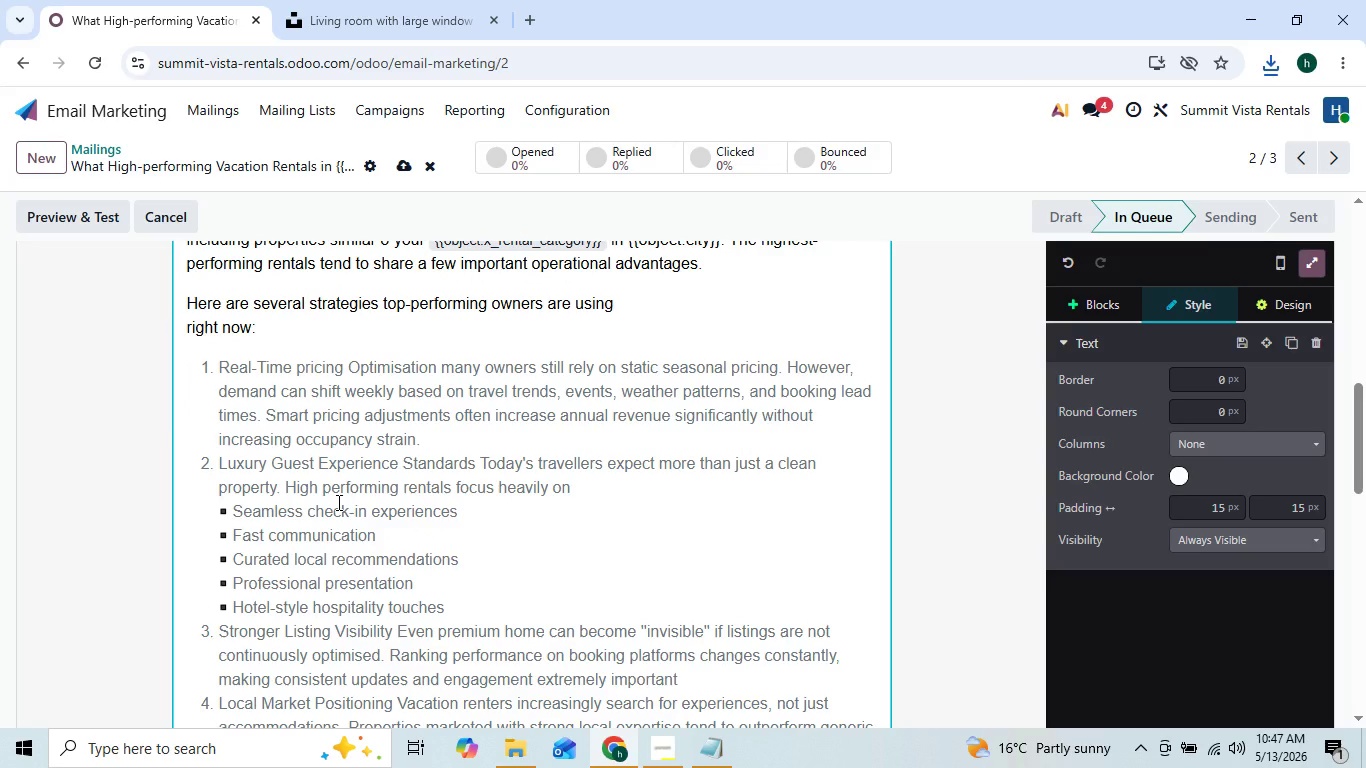 
left_click([200, 286])
 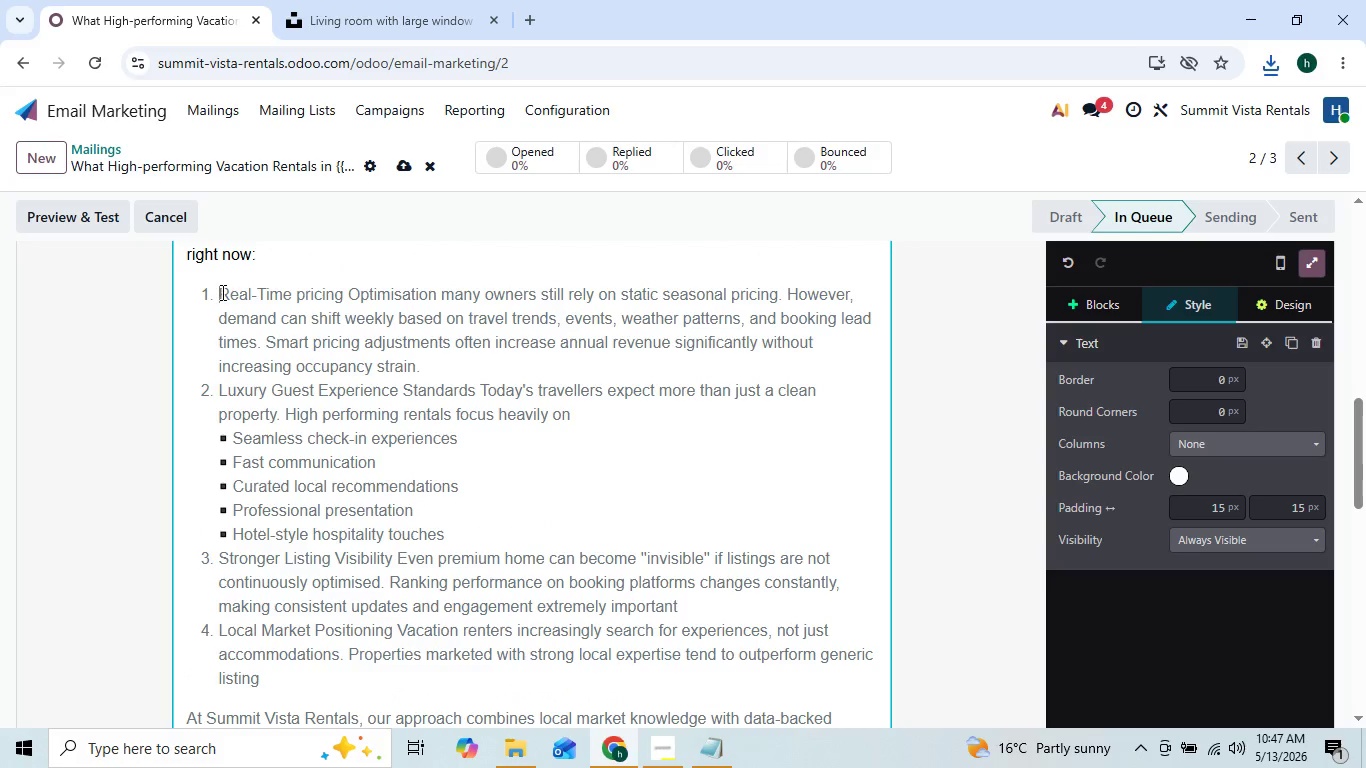 
left_click_drag(start_coordinate=[221, 292], to_coordinate=[381, 677])
 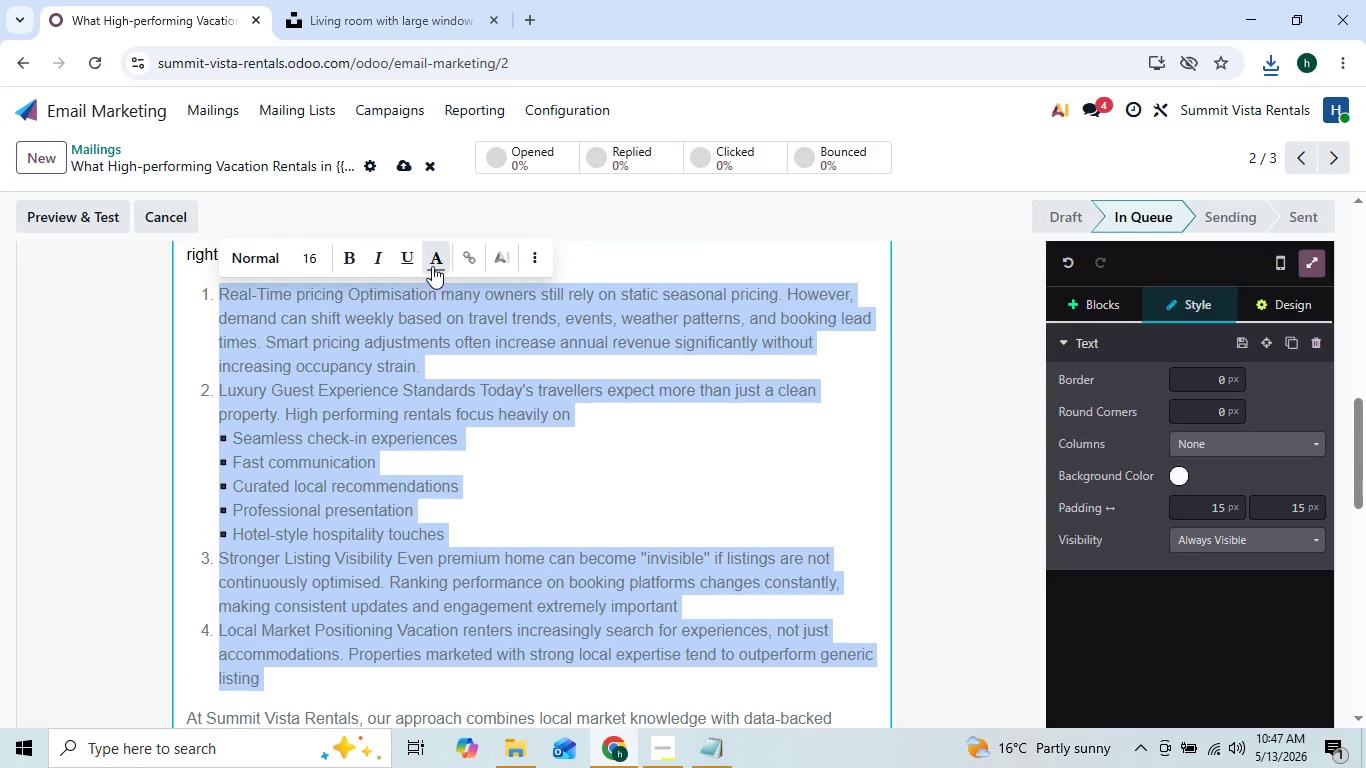 
left_click([434, 265])
 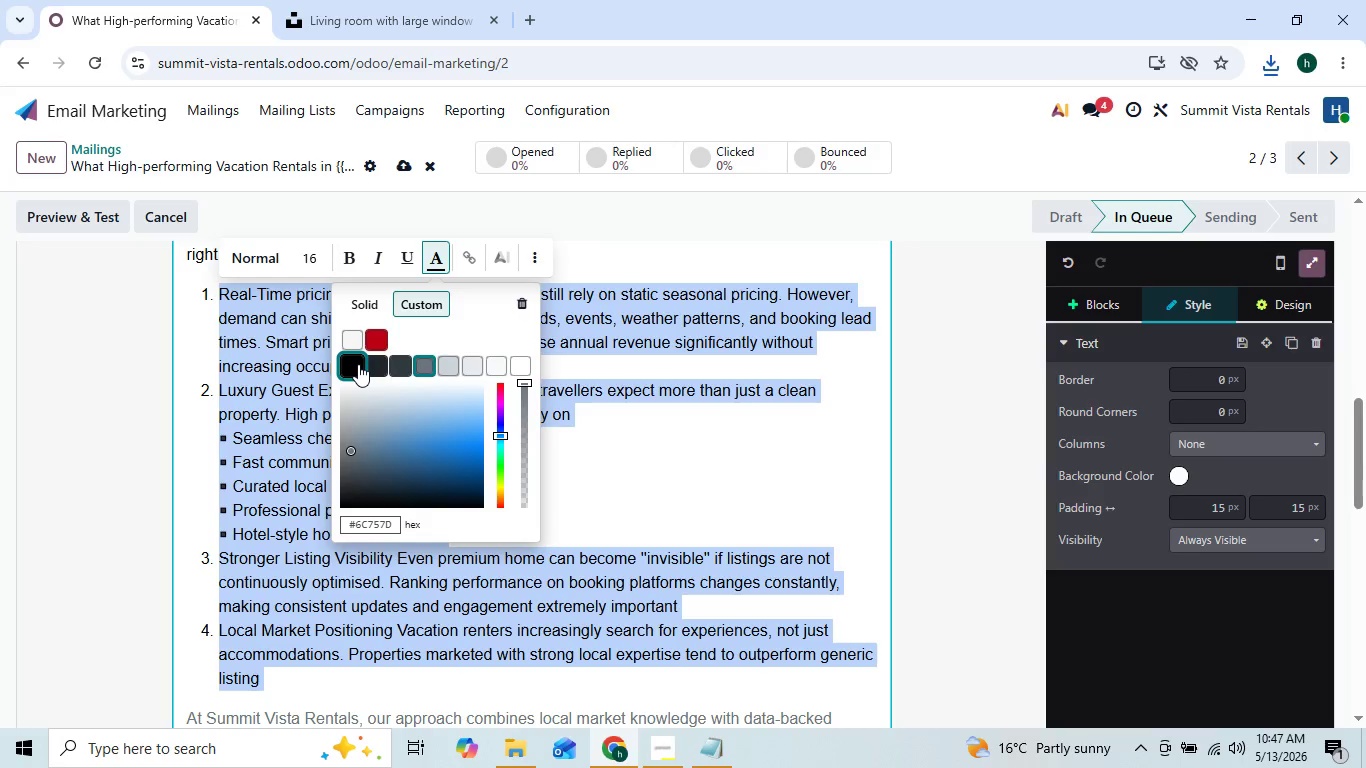 
left_click([358, 364])
 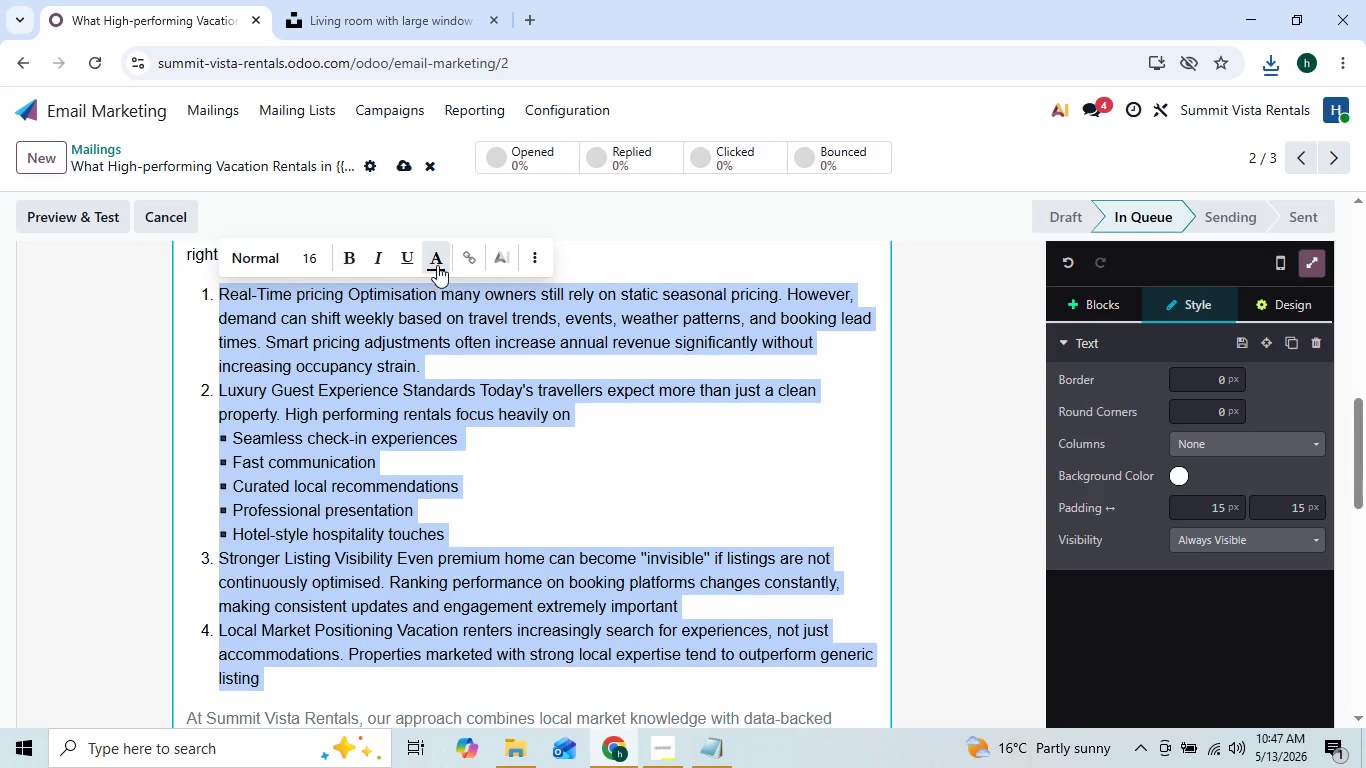 
left_click([438, 265])
 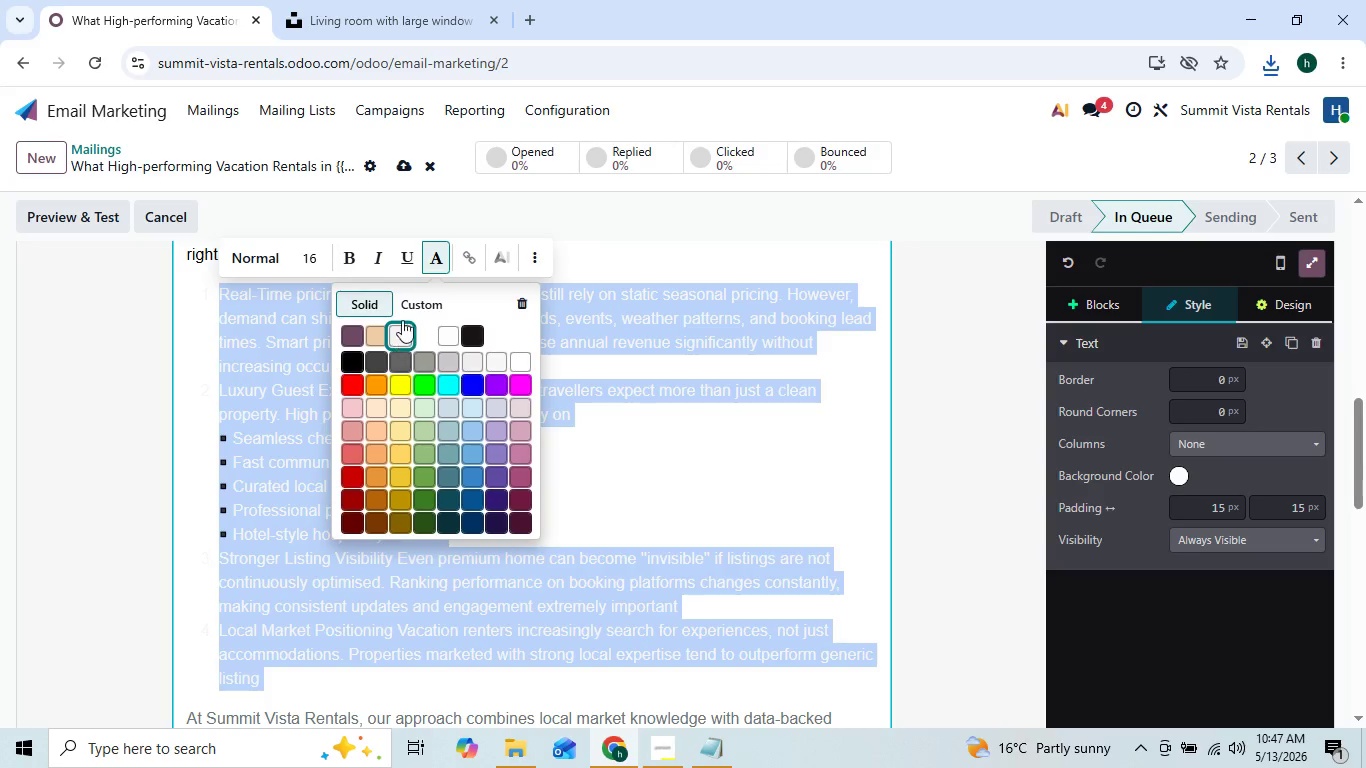 
left_click([413, 305])
 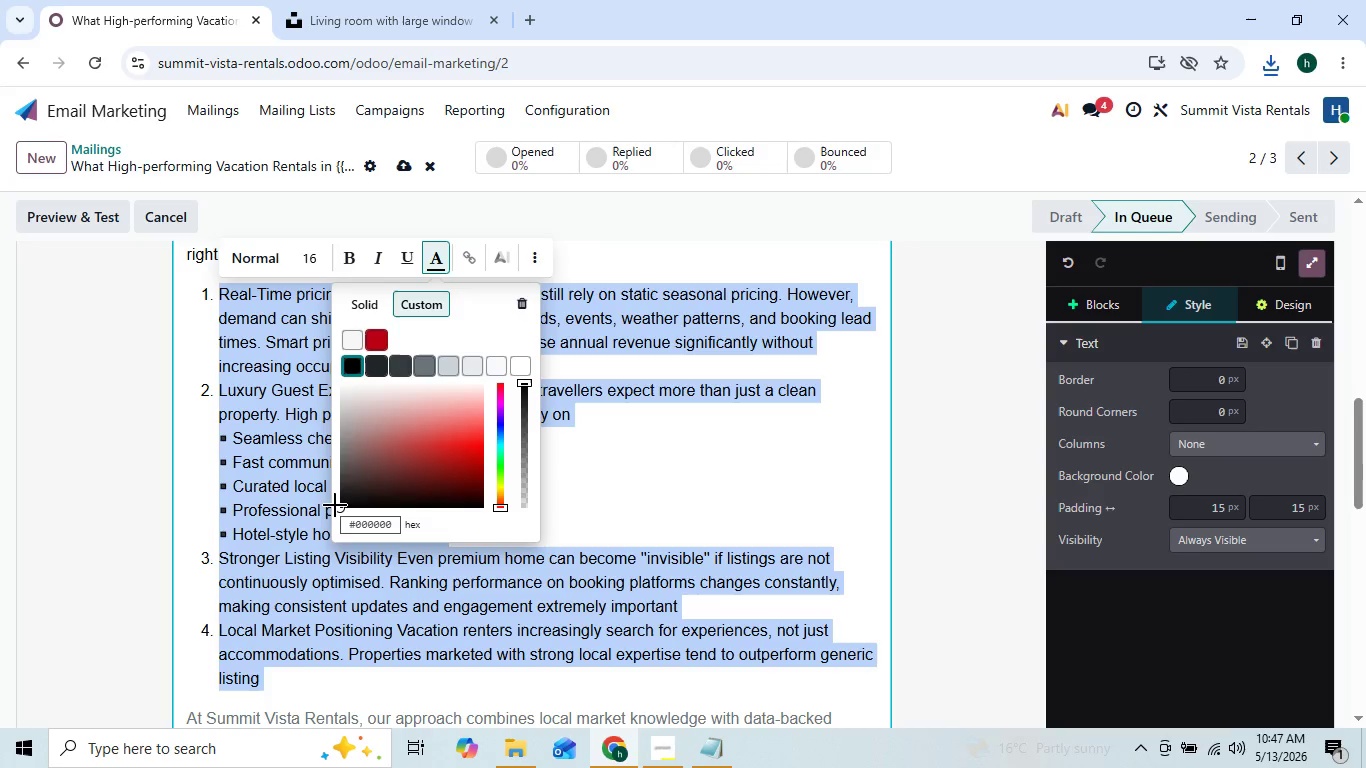 
left_click_drag(start_coordinate=[339, 505], to_coordinate=[339, 472])
 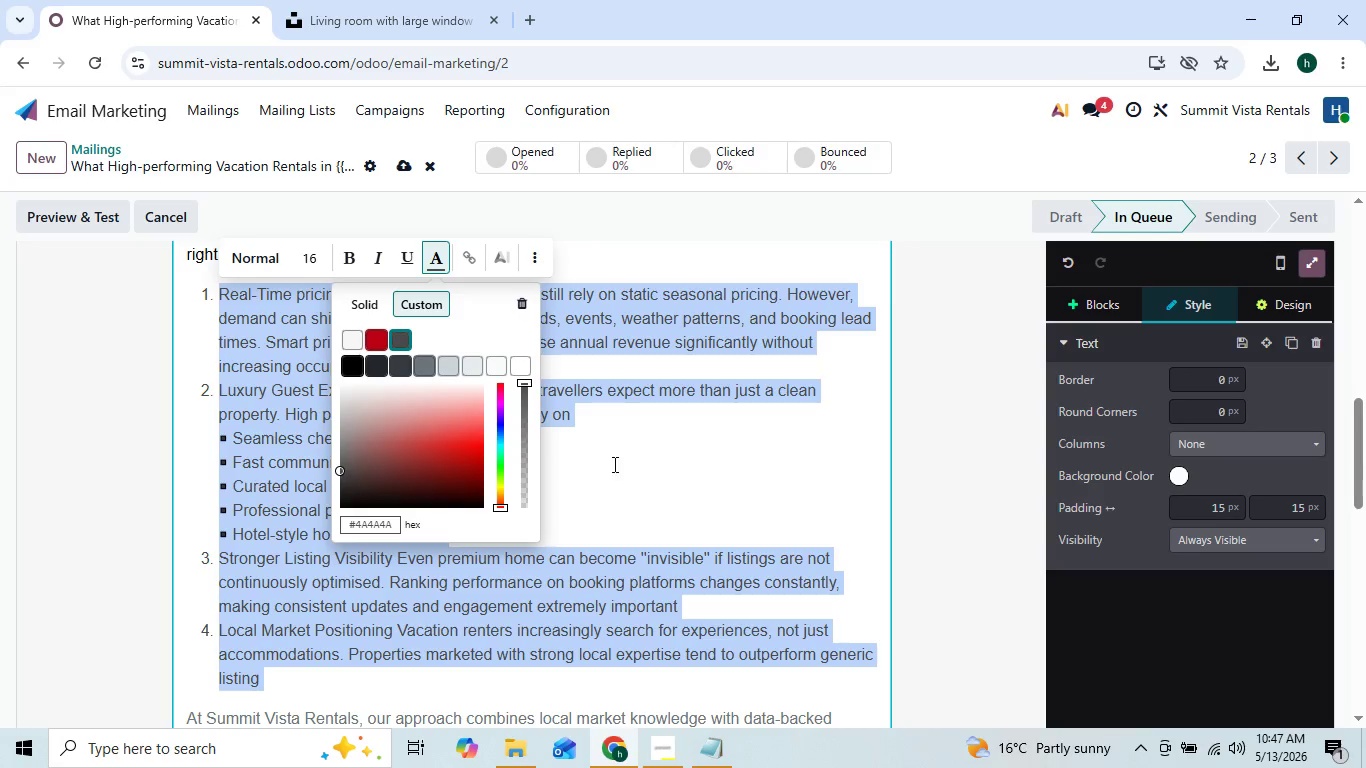 
left_click([622, 460])
 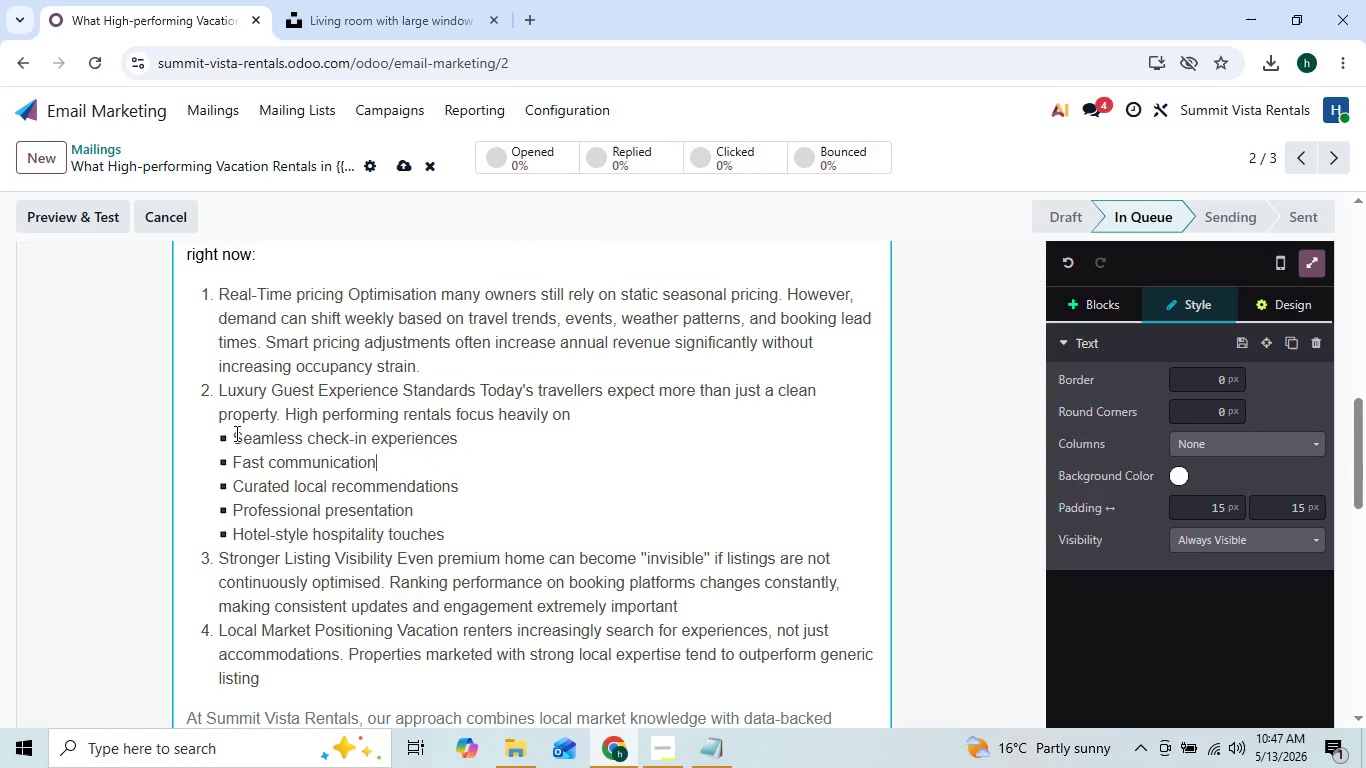 
left_click_drag(start_coordinate=[234, 433], to_coordinate=[452, 531])
 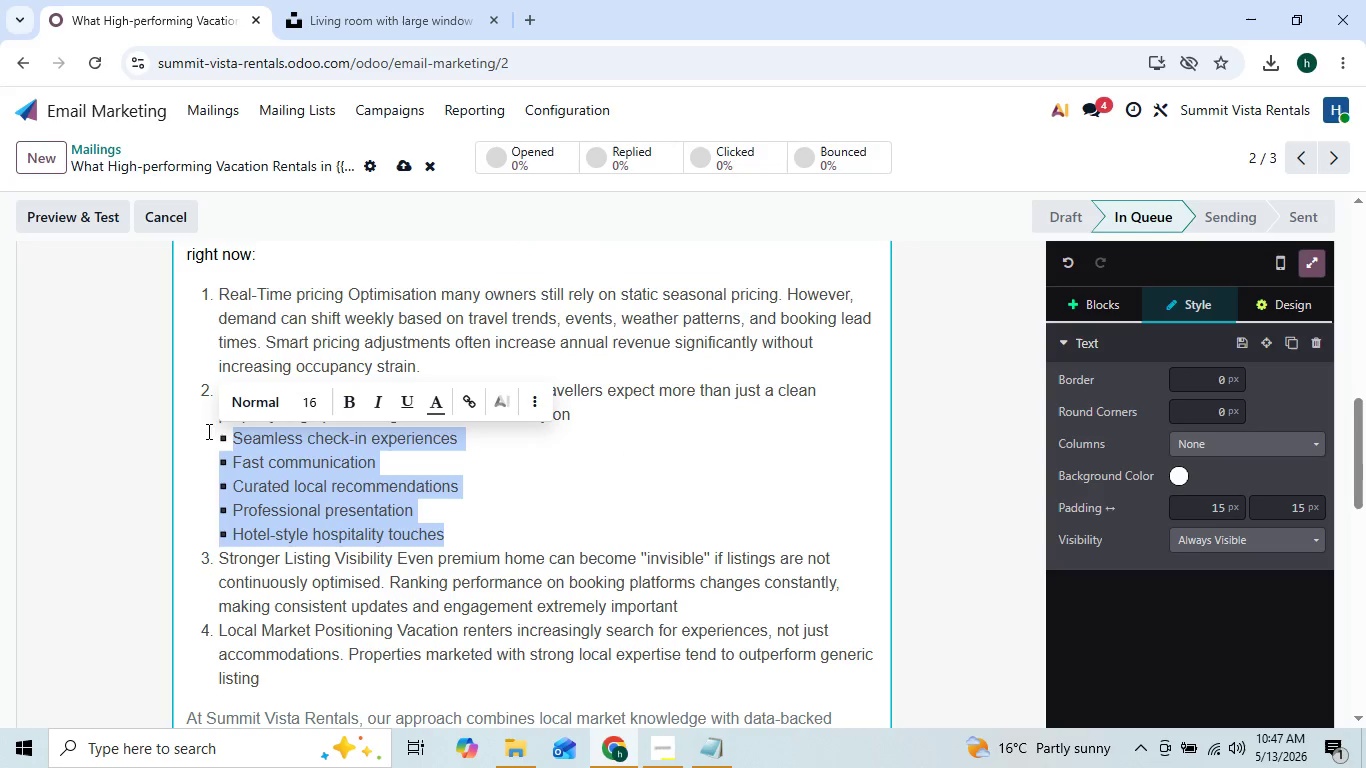 
left_click([210, 433])
 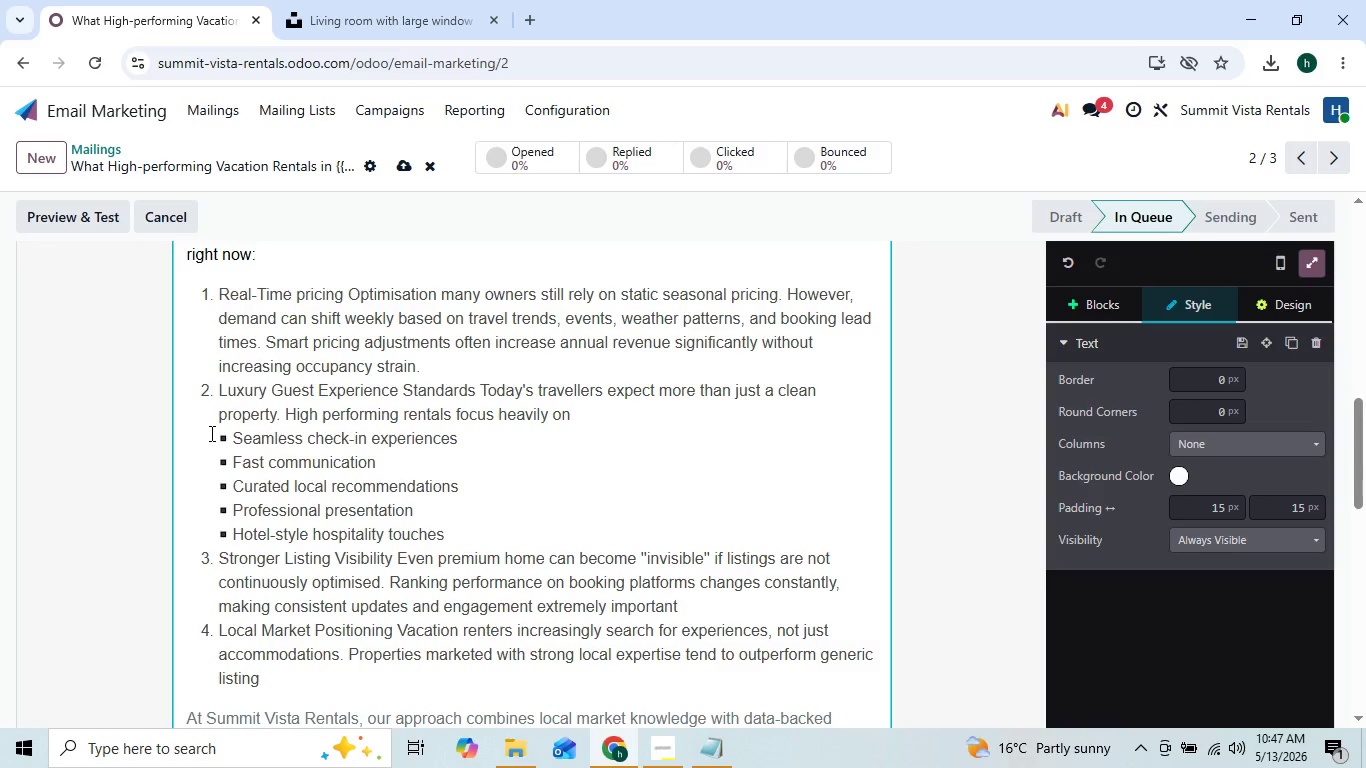 
left_click_drag(start_coordinate=[210, 433], to_coordinate=[451, 531])
 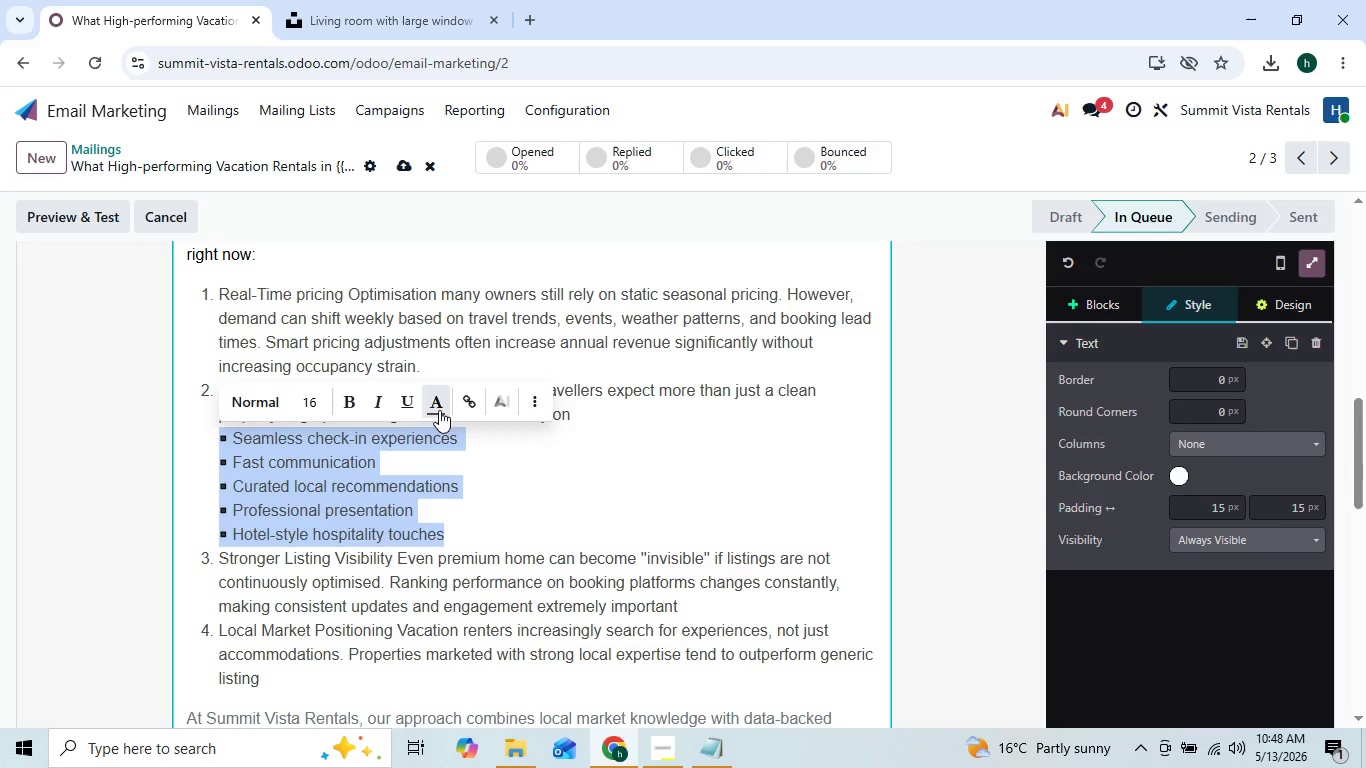 
left_click([439, 401])
 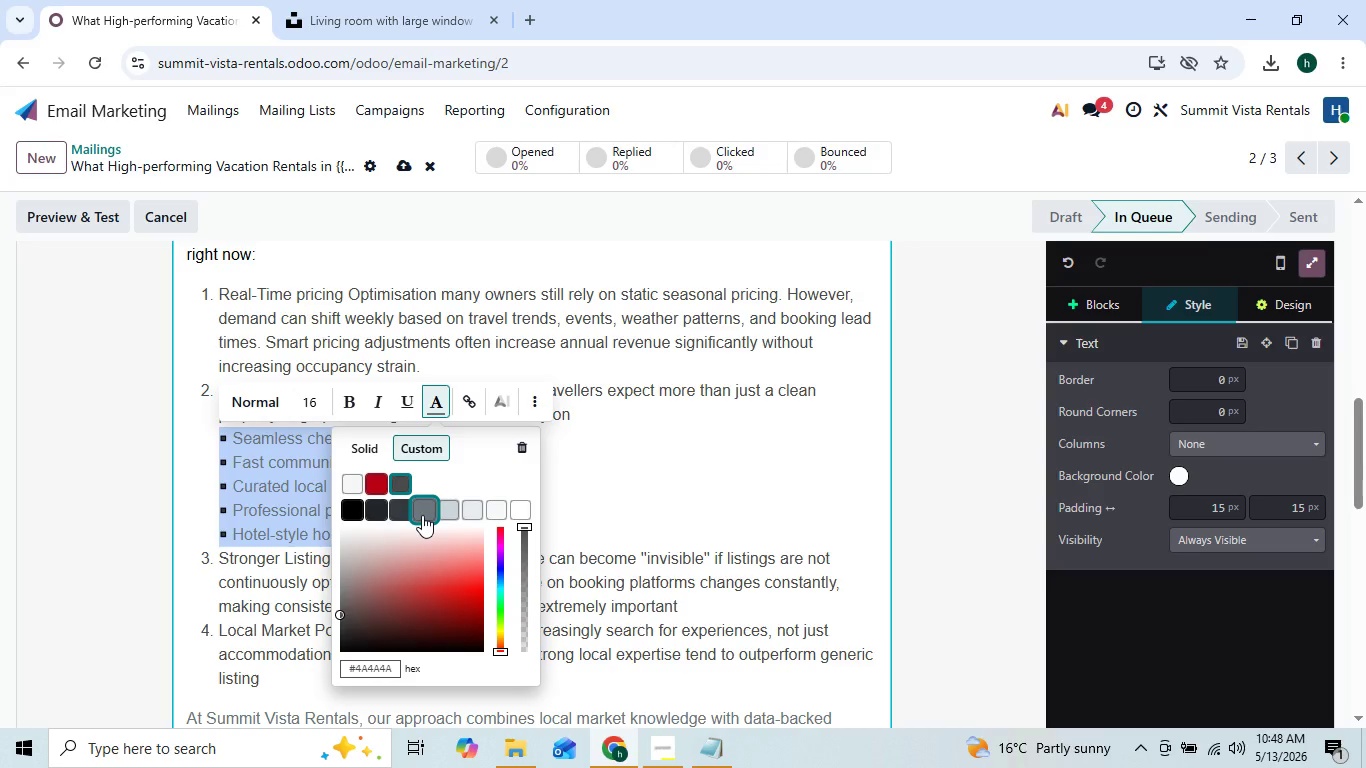 
left_click([422, 515])
 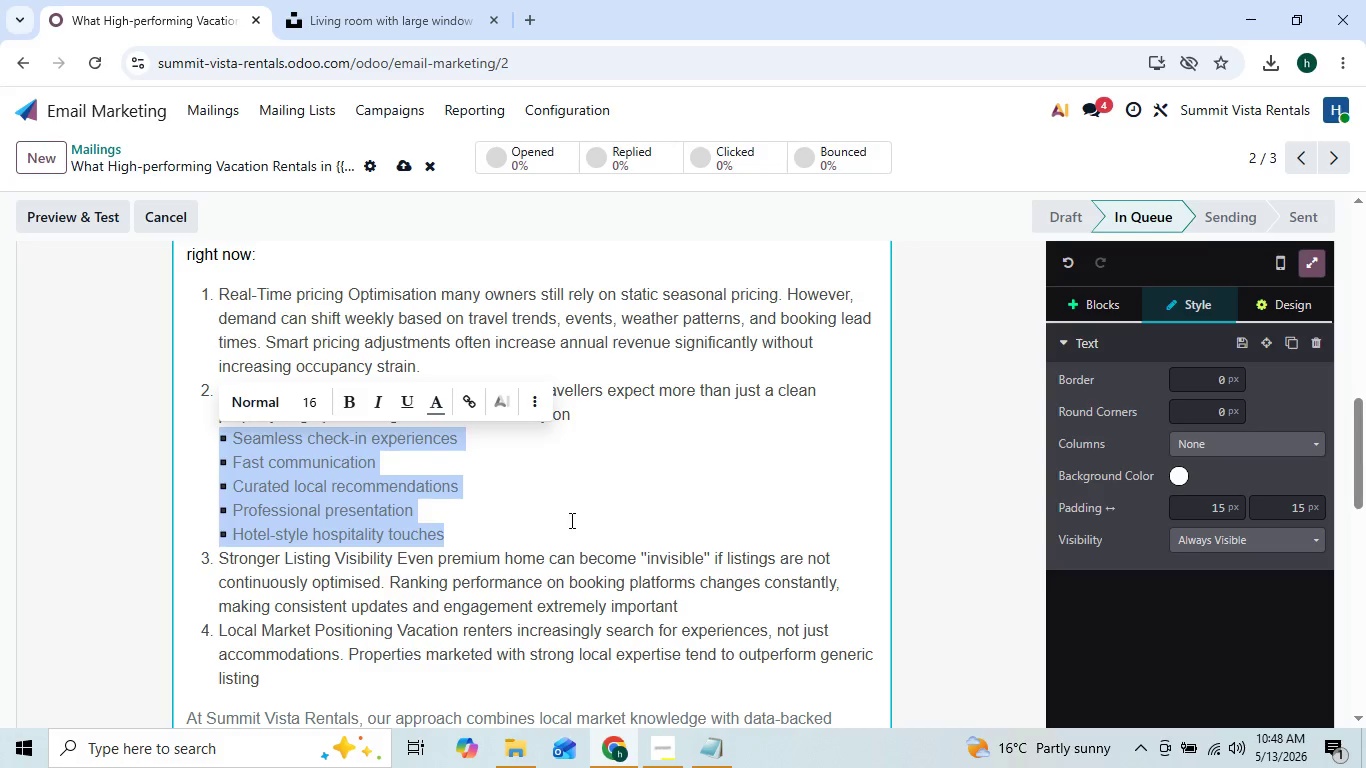 
left_click([570, 520])
 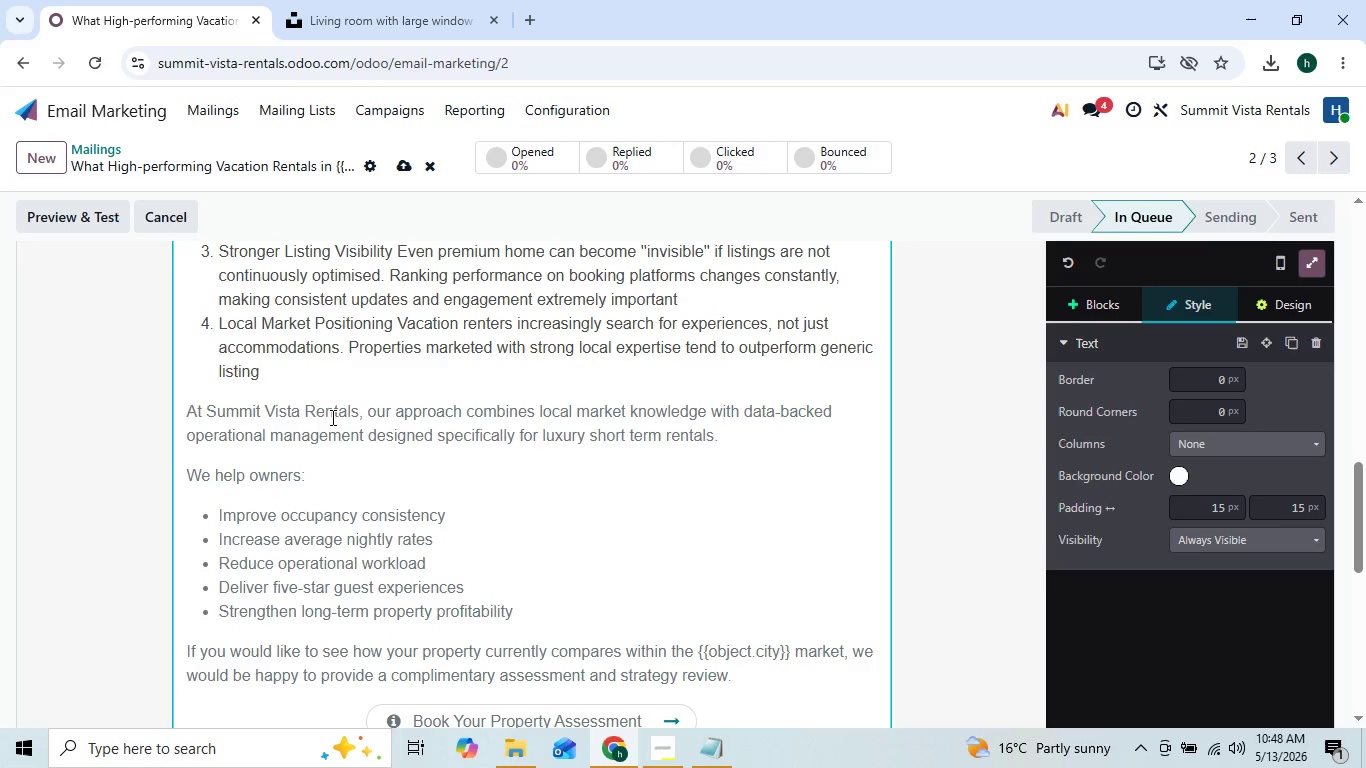 
left_click_drag(start_coordinate=[186, 399], to_coordinate=[302, 474])
 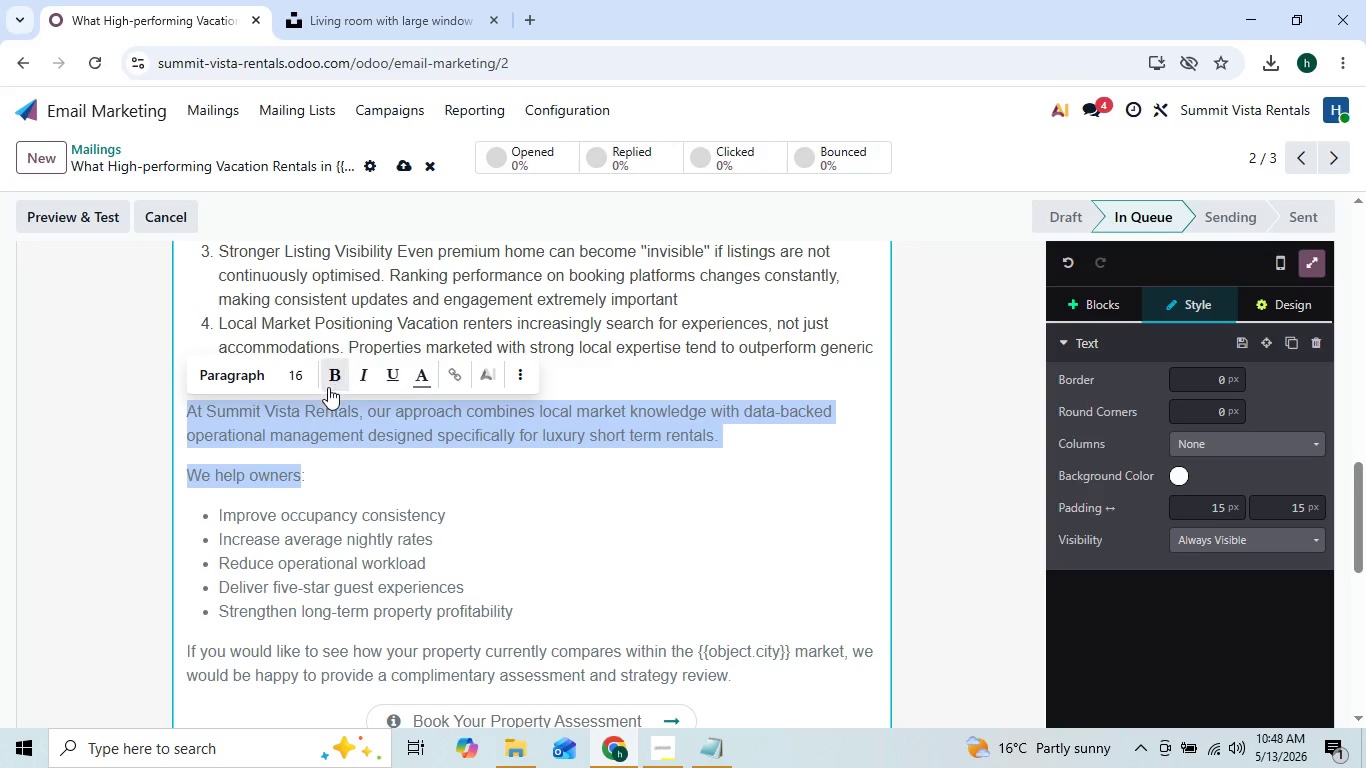 
left_click([329, 387])
 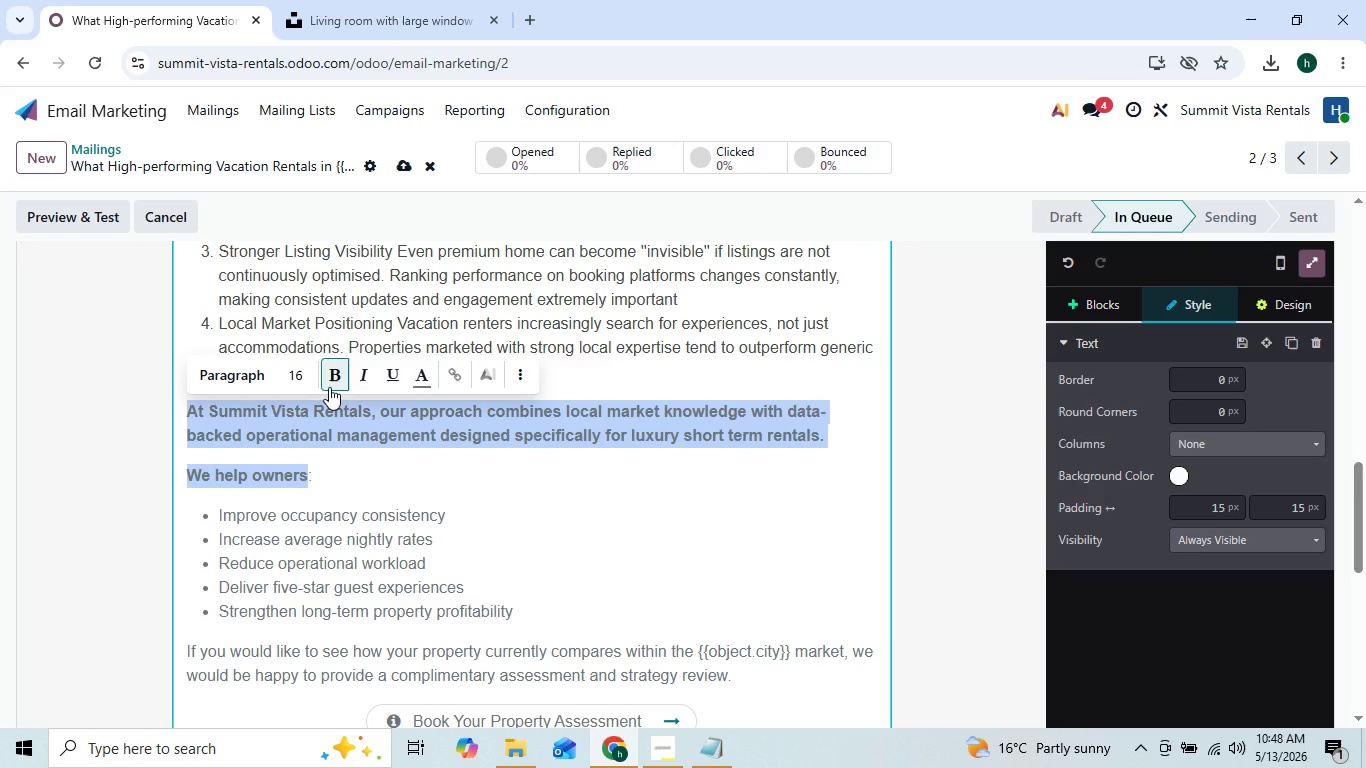 
left_click([329, 387])
 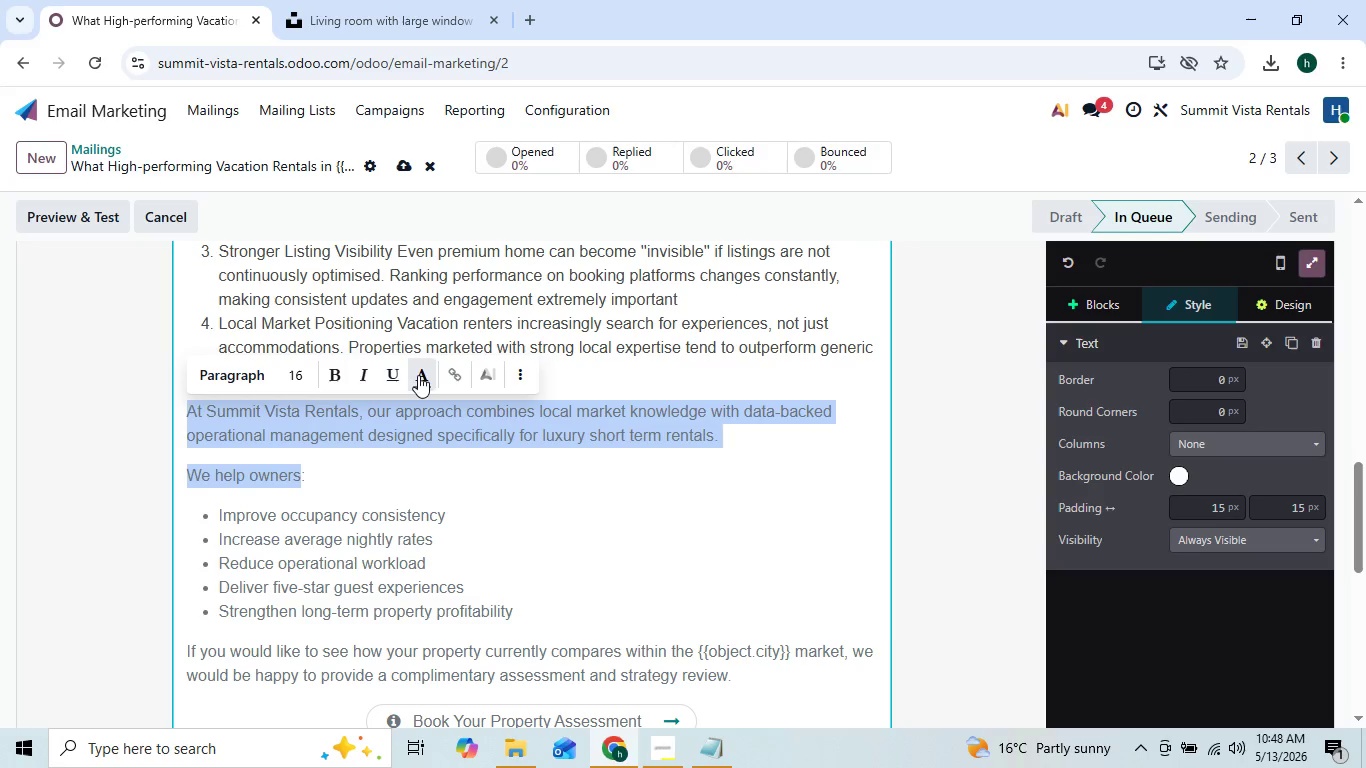 
left_click([418, 375])
 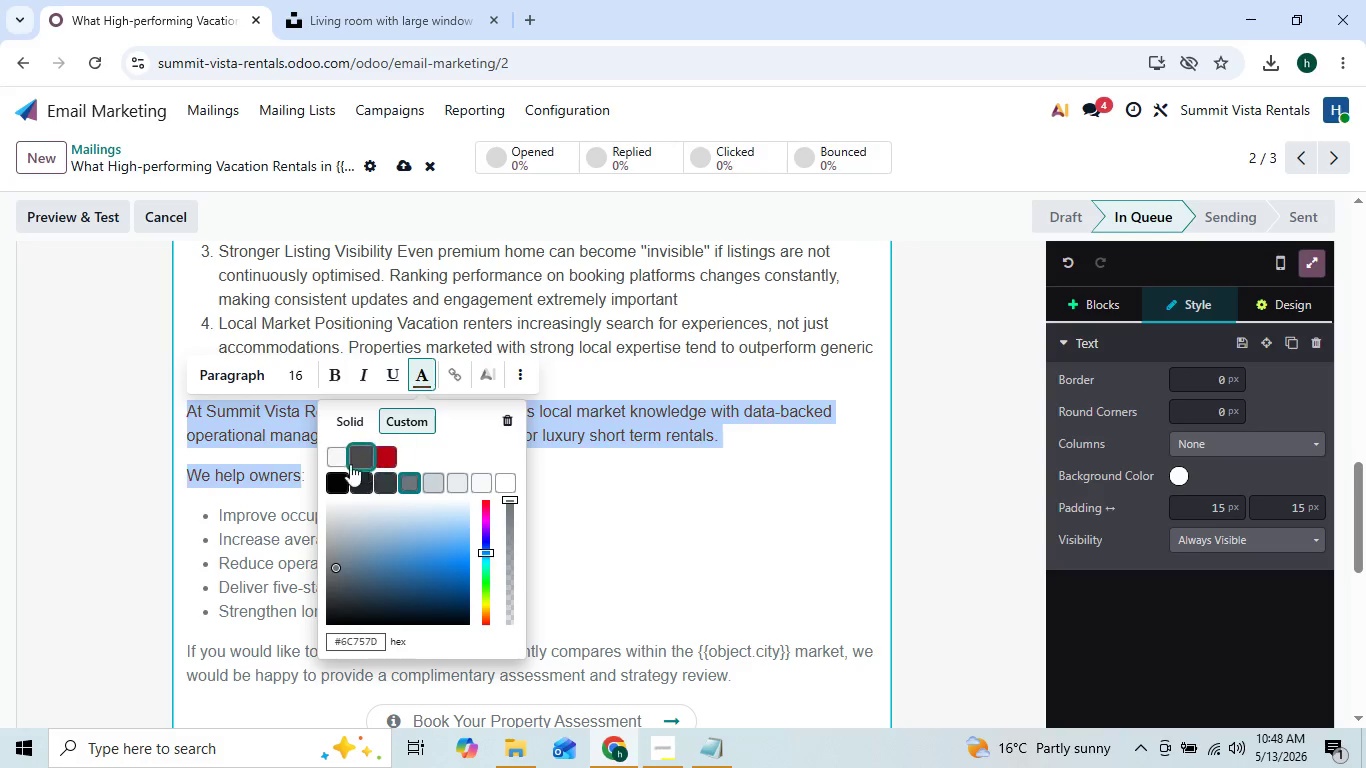 
left_click([335, 474])
 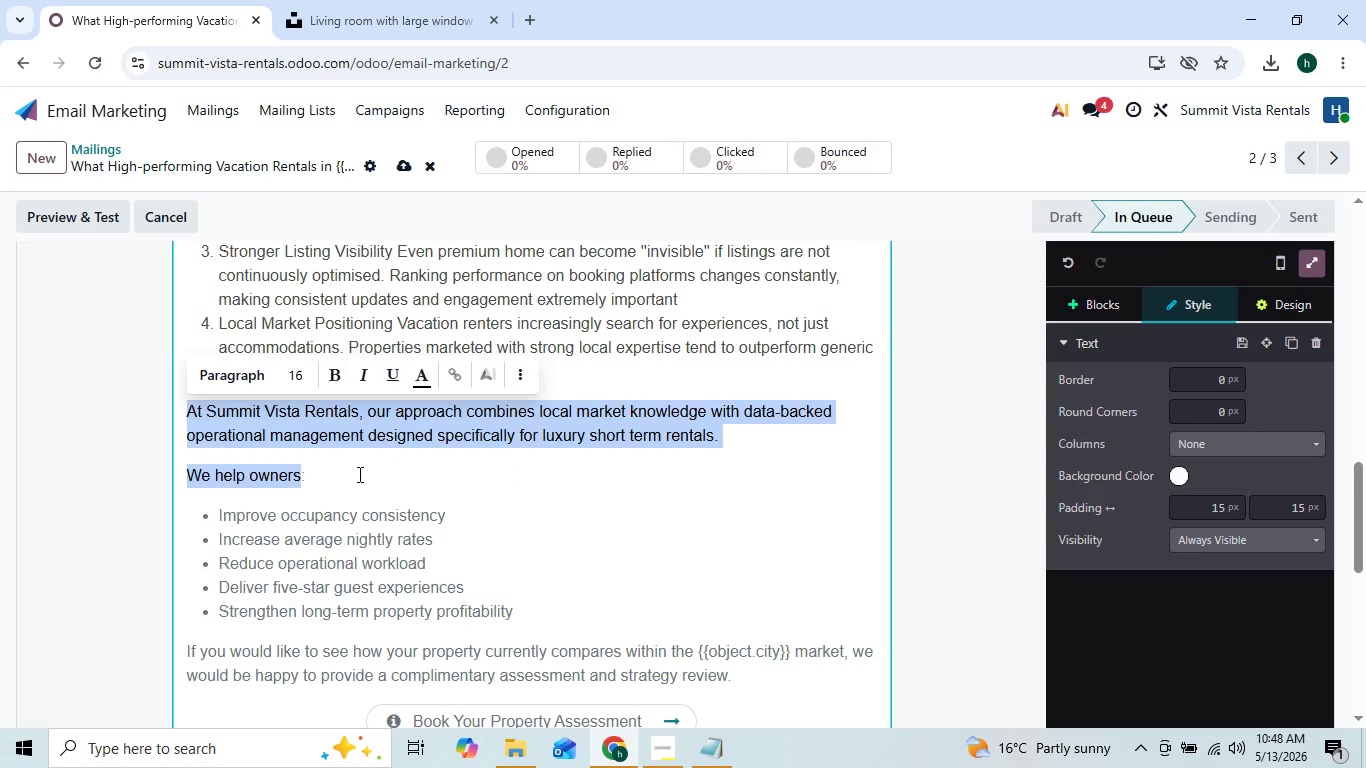 
mouse_move([426, 496])
 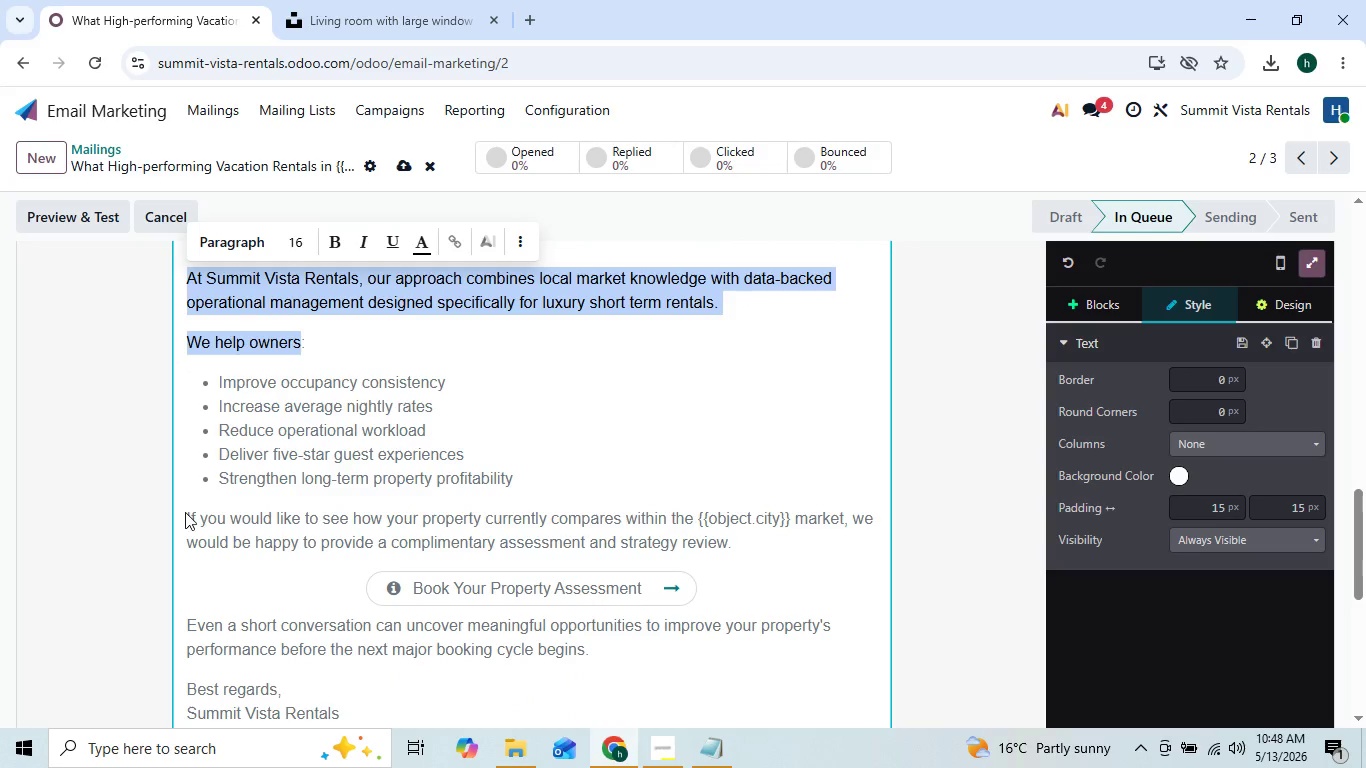 
left_click_drag(start_coordinate=[183, 512], to_coordinate=[231, 530])
 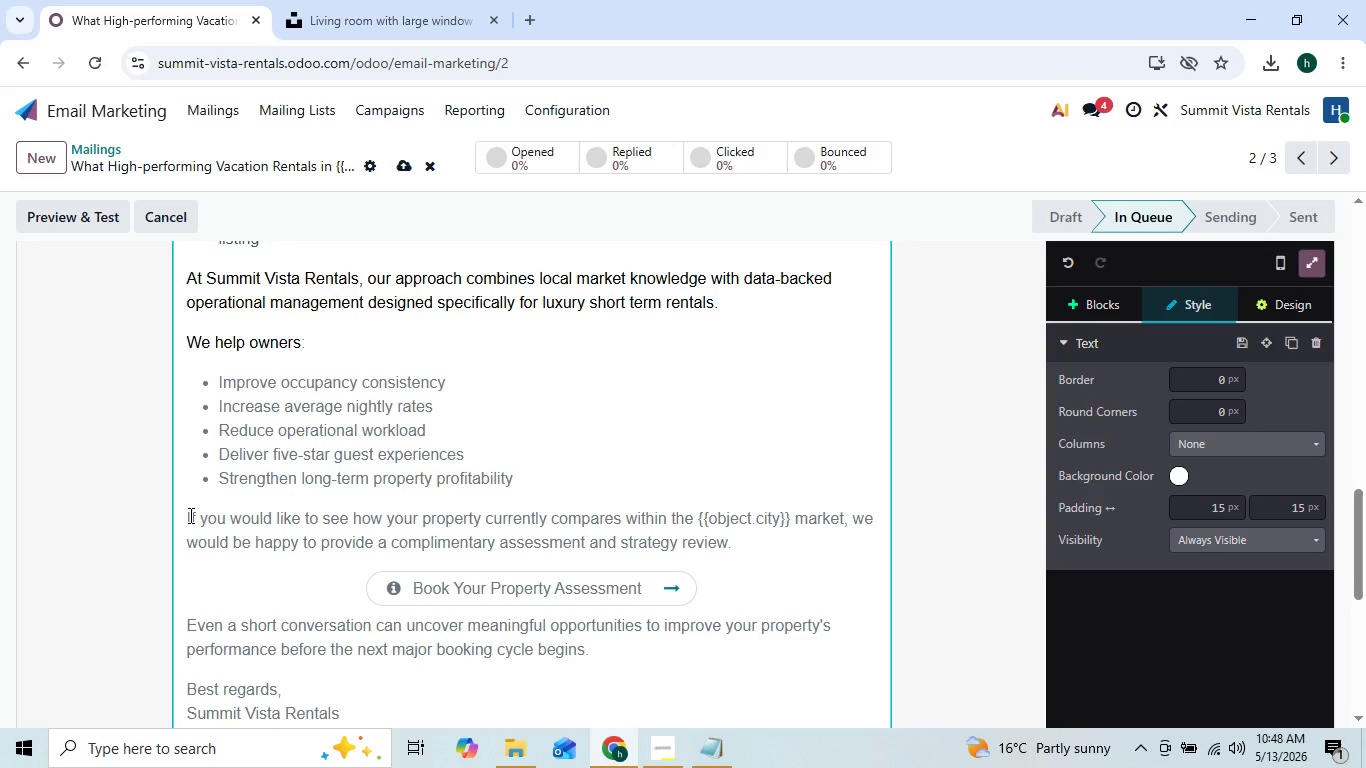 
left_click_drag(start_coordinate=[189, 515], to_coordinate=[234, 517])
 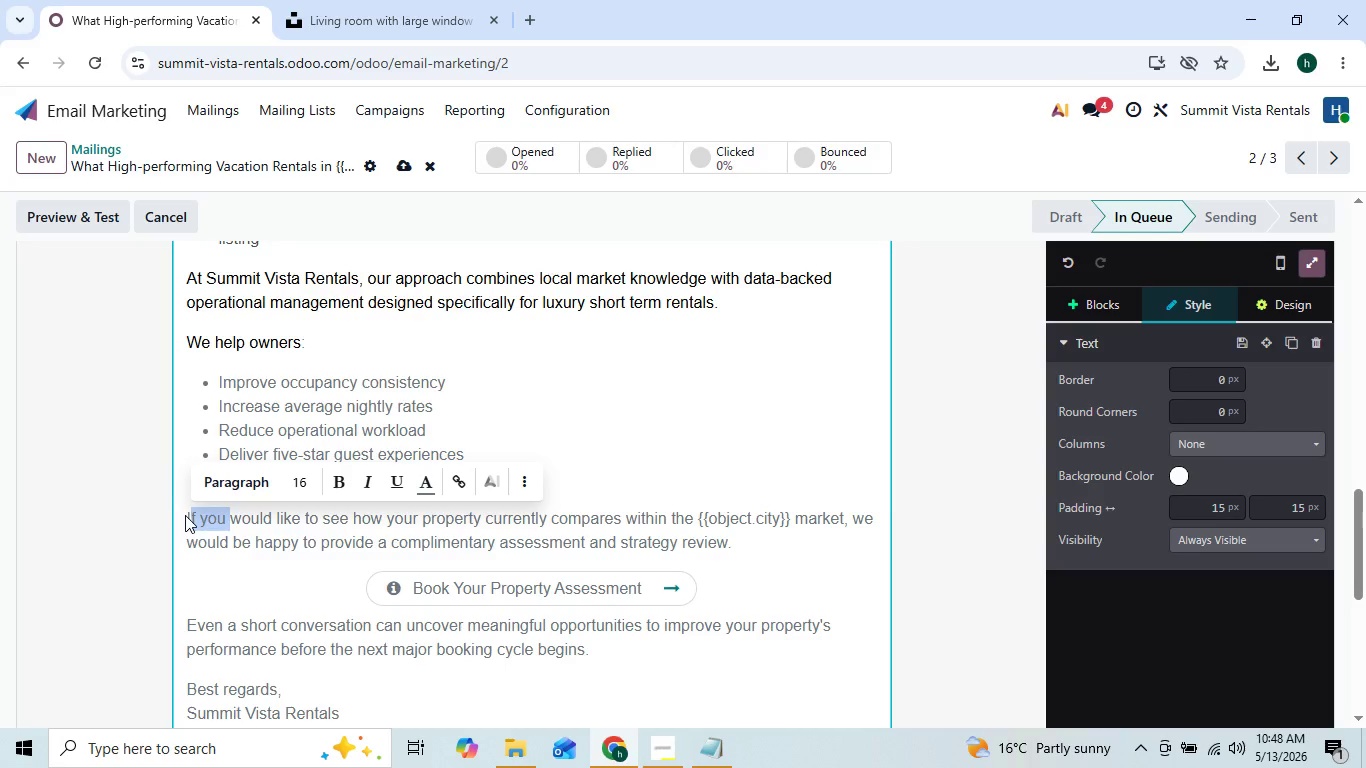 
left_click([187, 515])
 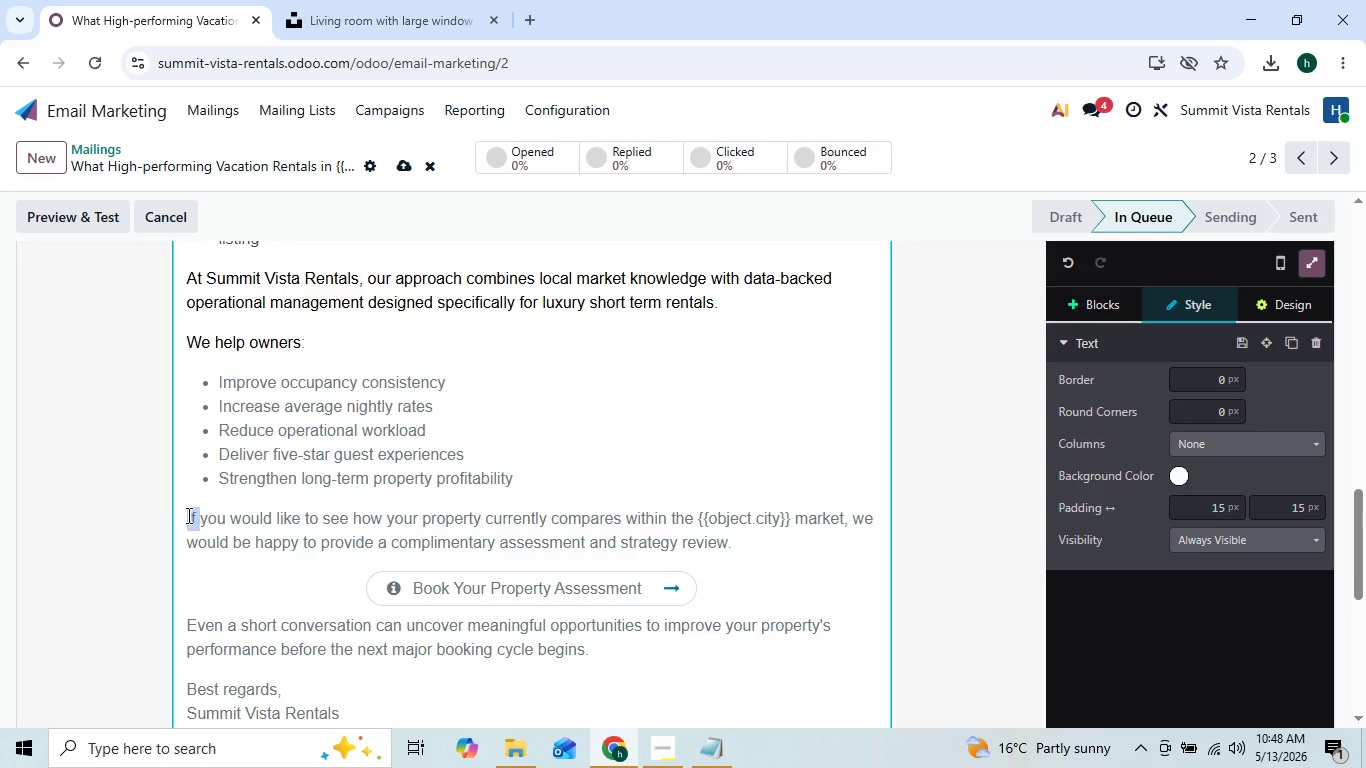 
left_click_drag(start_coordinate=[187, 515], to_coordinate=[788, 545])
 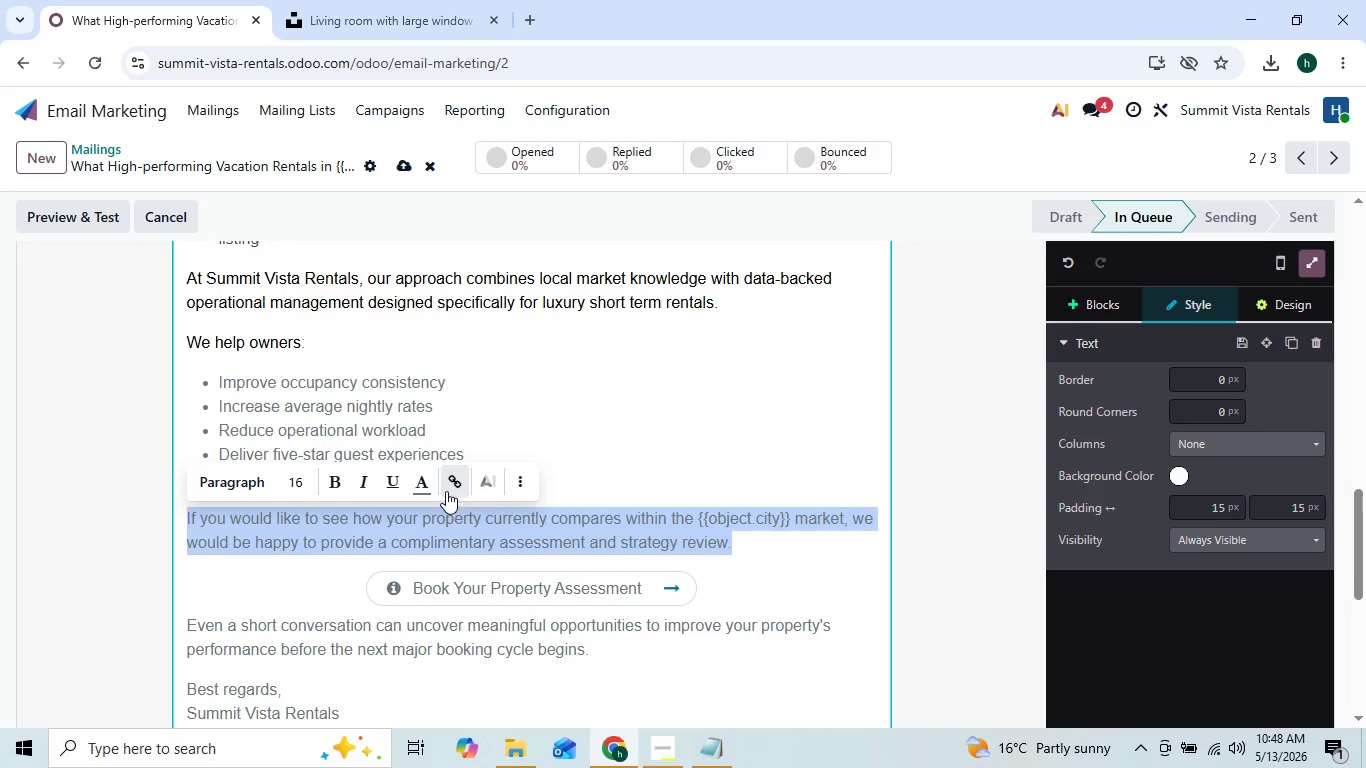 
left_click([429, 483])
 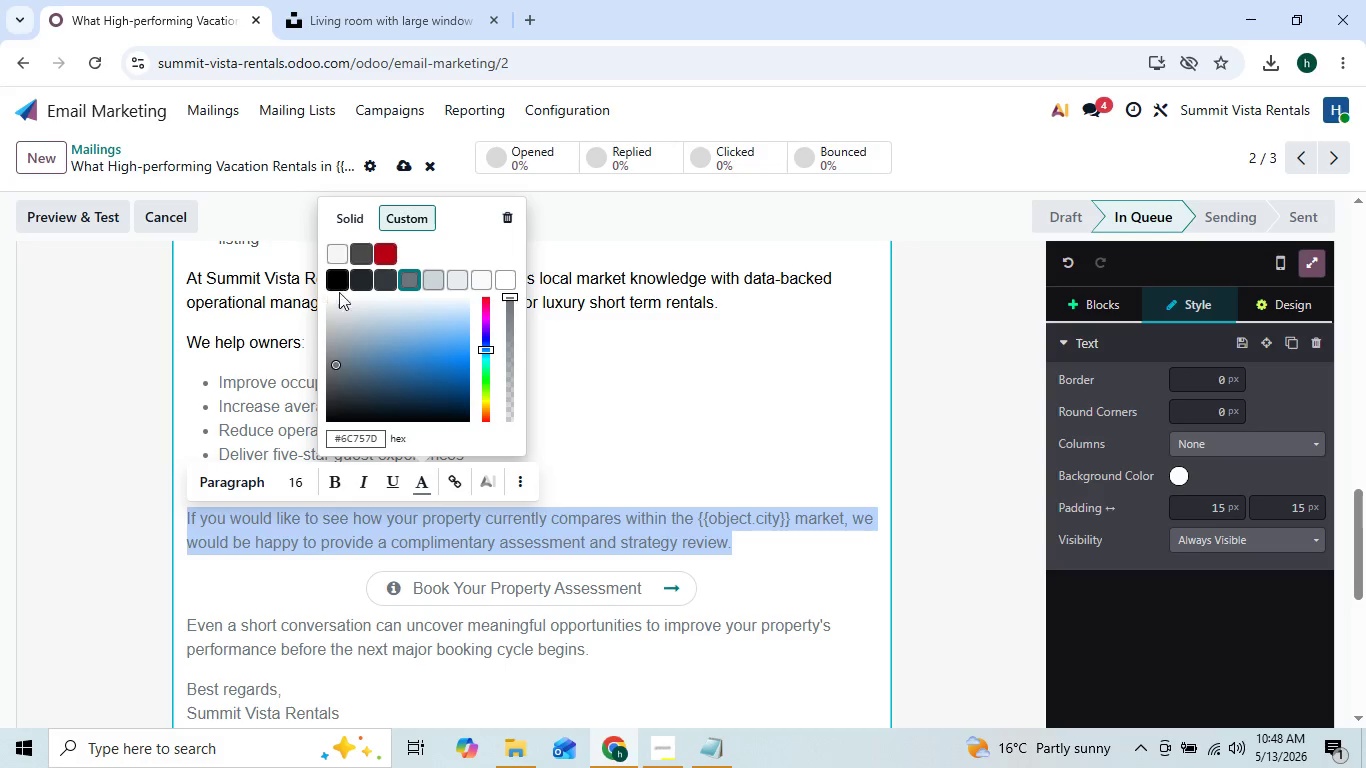 
left_click([342, 283])
 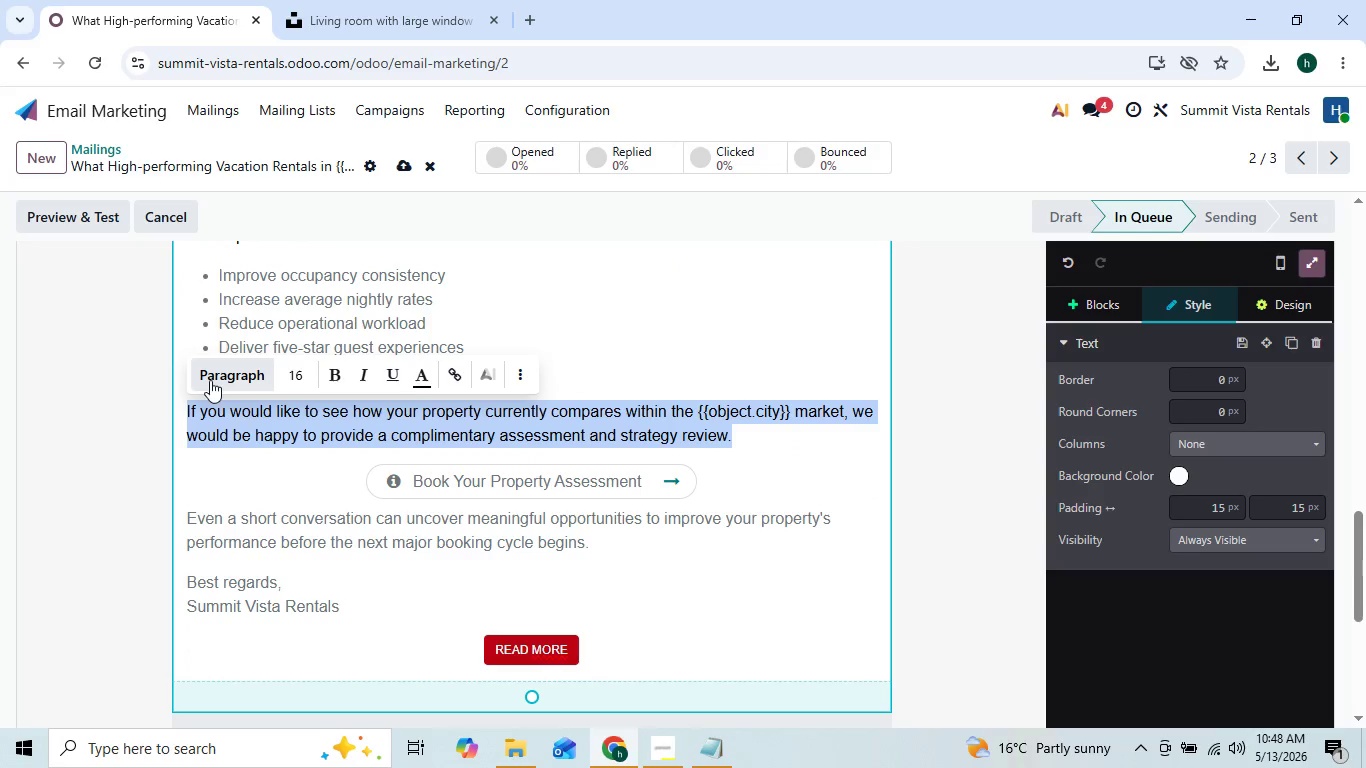 
left_click_drag(start_coordinate=[186, 509], to_coordinate=[426, 618])
 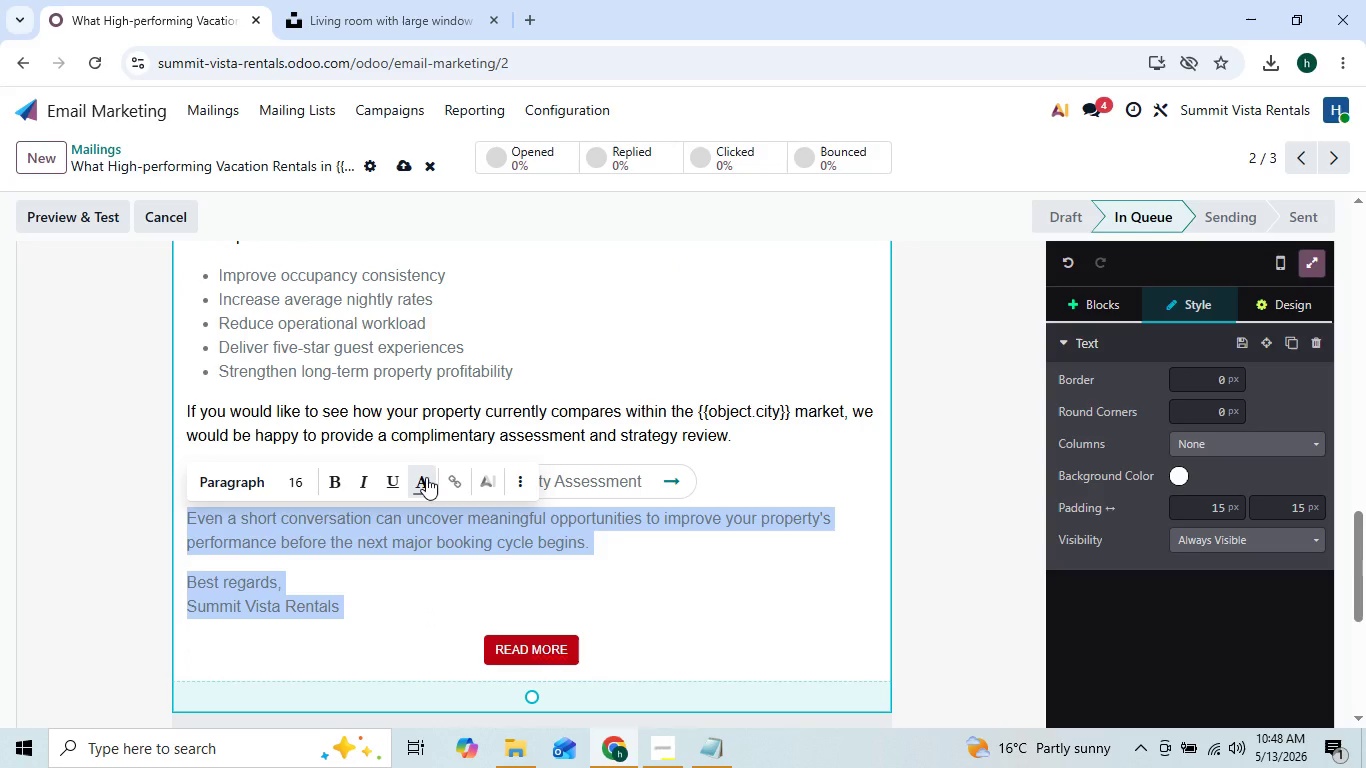 
left_click([426, 477])
 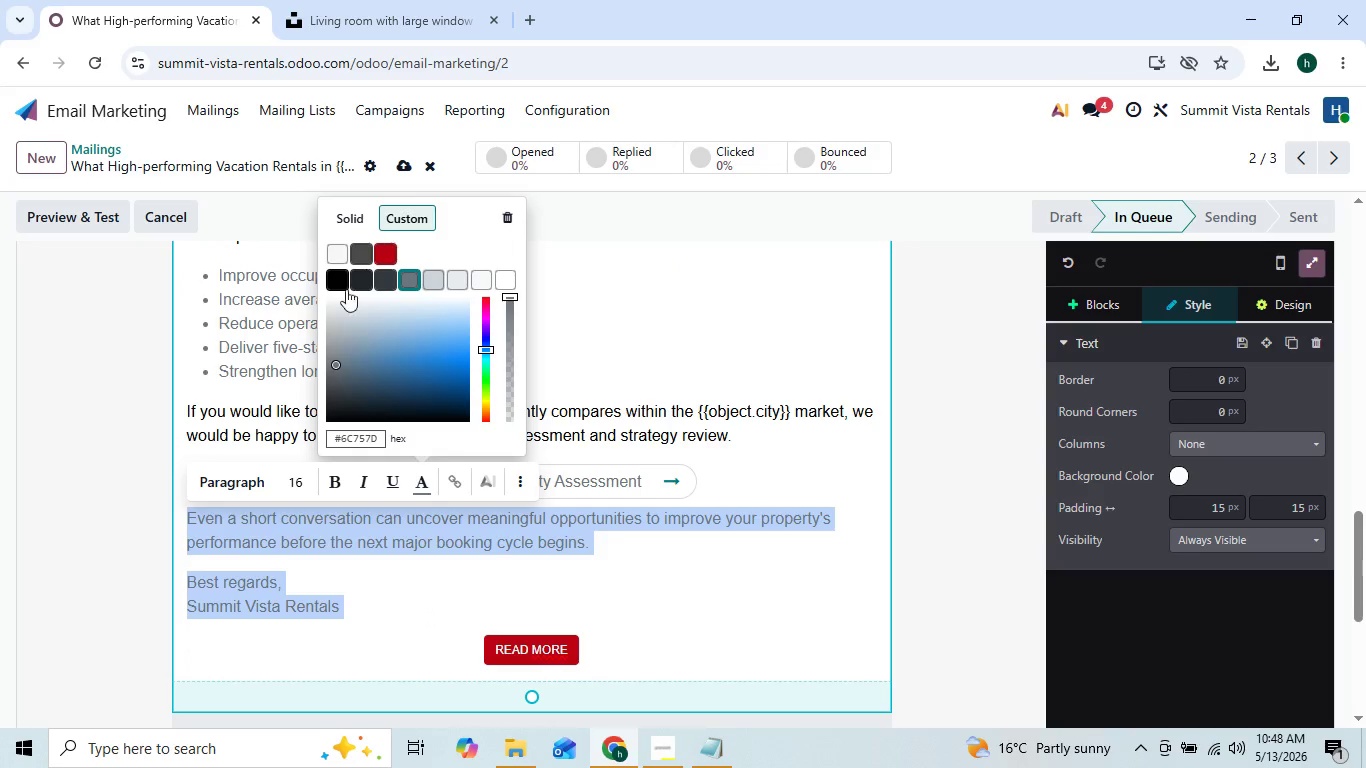 
left_click([341, 276])
 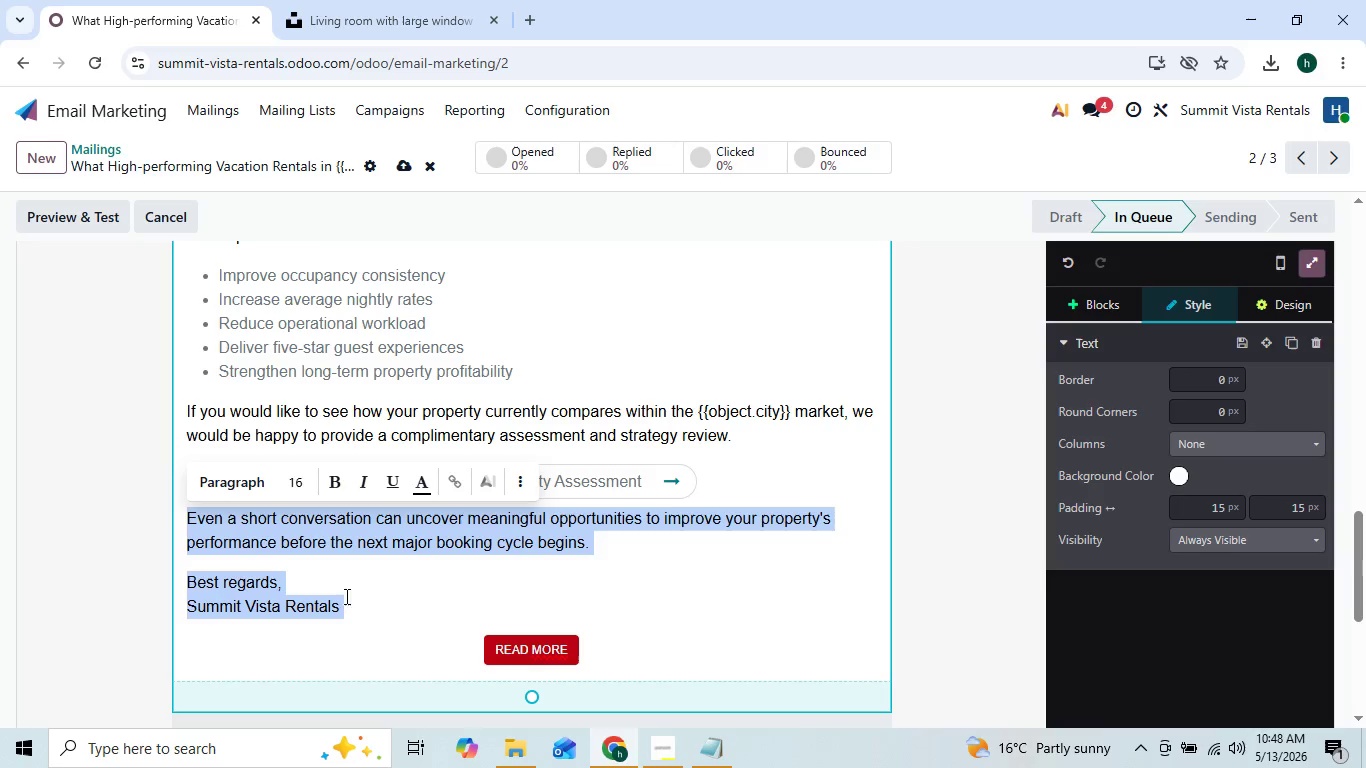 
left_click([383, 612])
 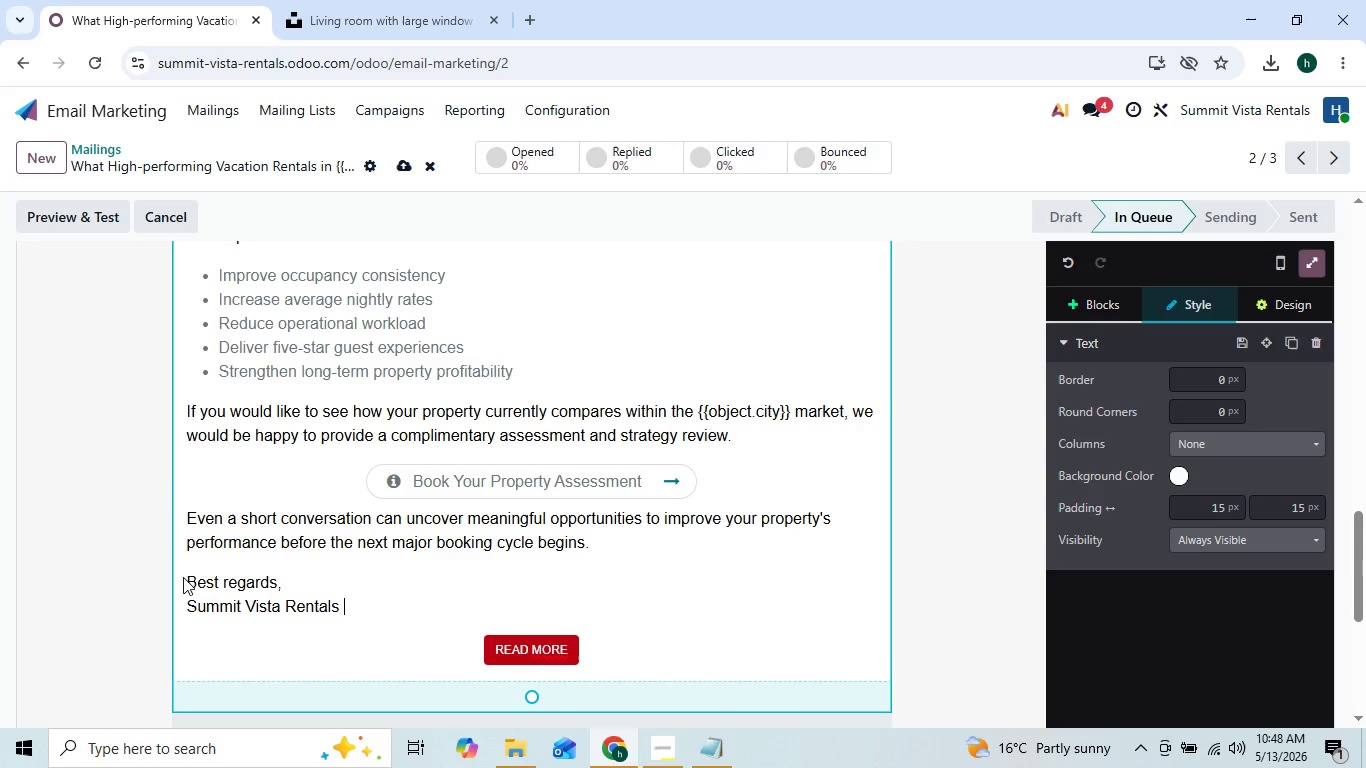 
left_click_drag(start_coordinate=[189, 577], to_coordinate=[371, 608])
 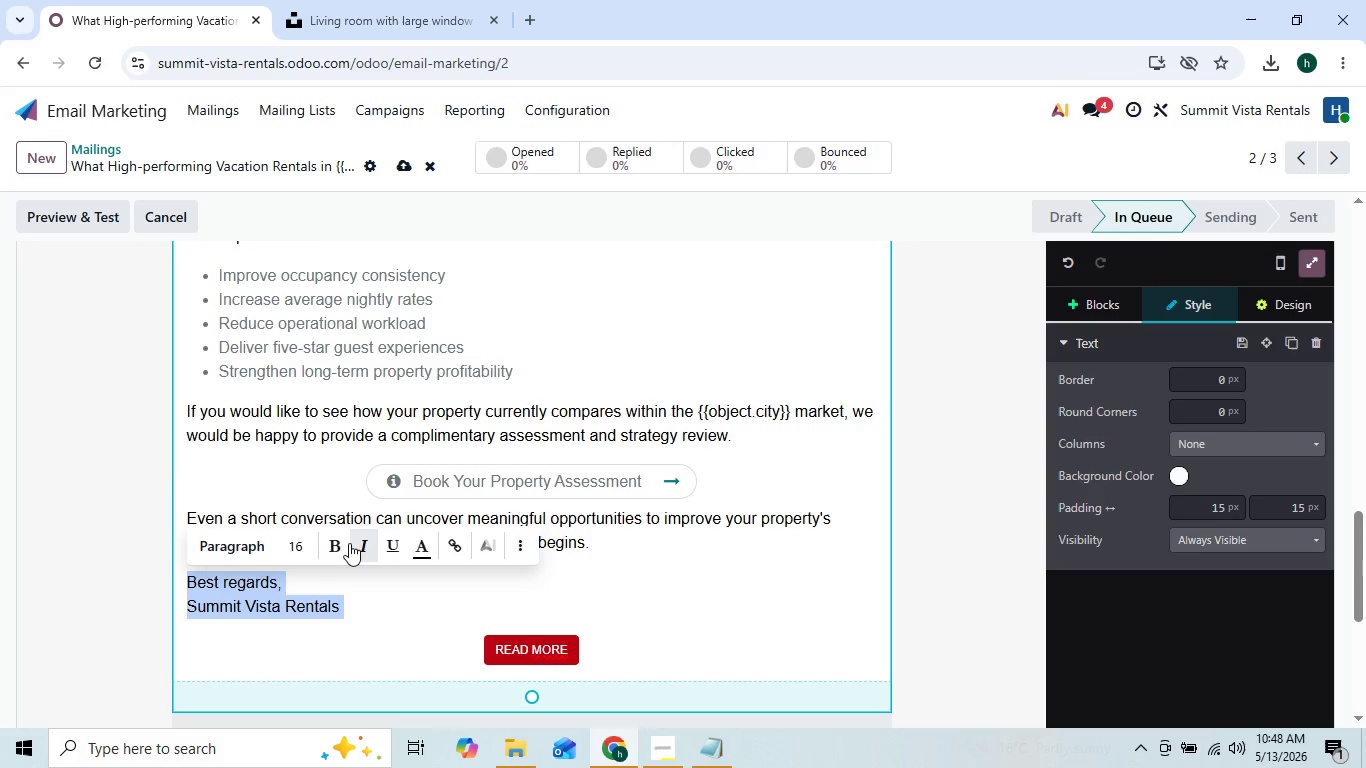 
left_click([358, 543])
 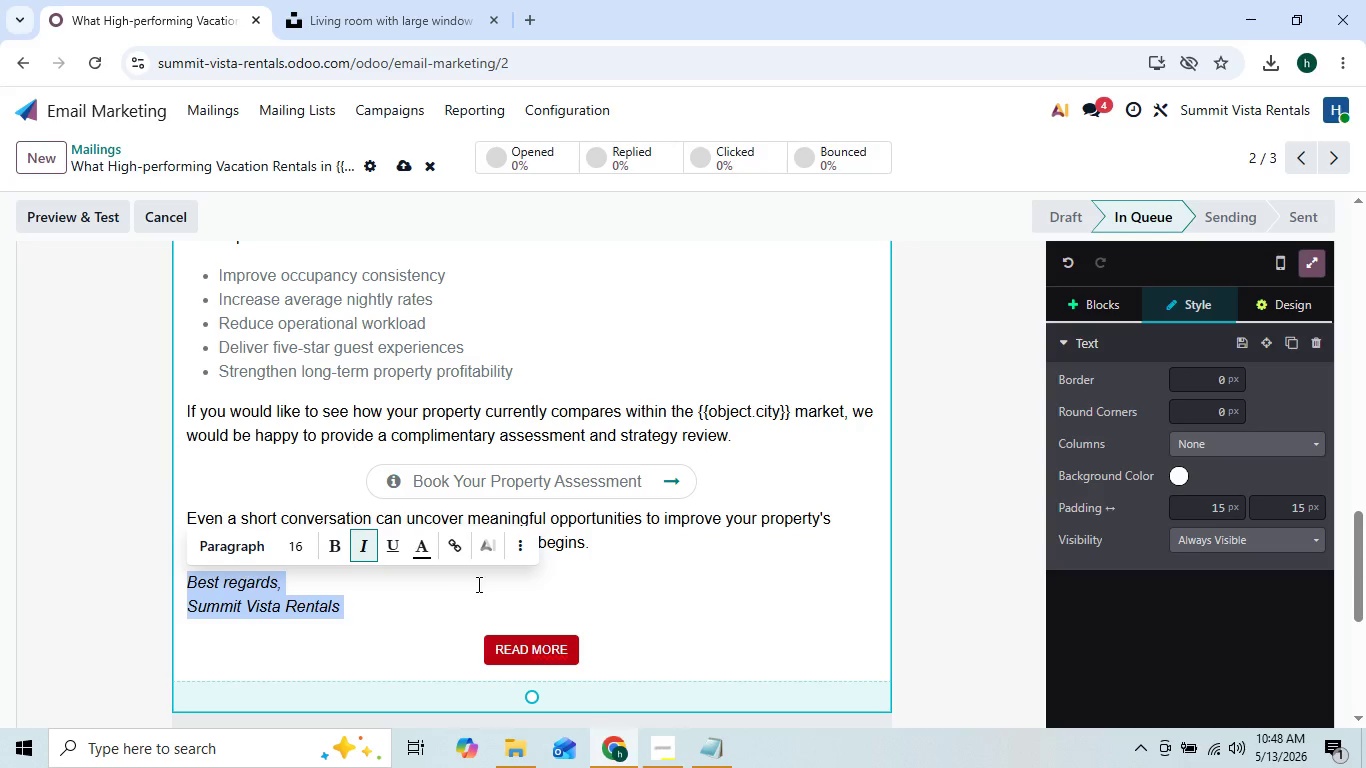 
left_click([615, 584])
 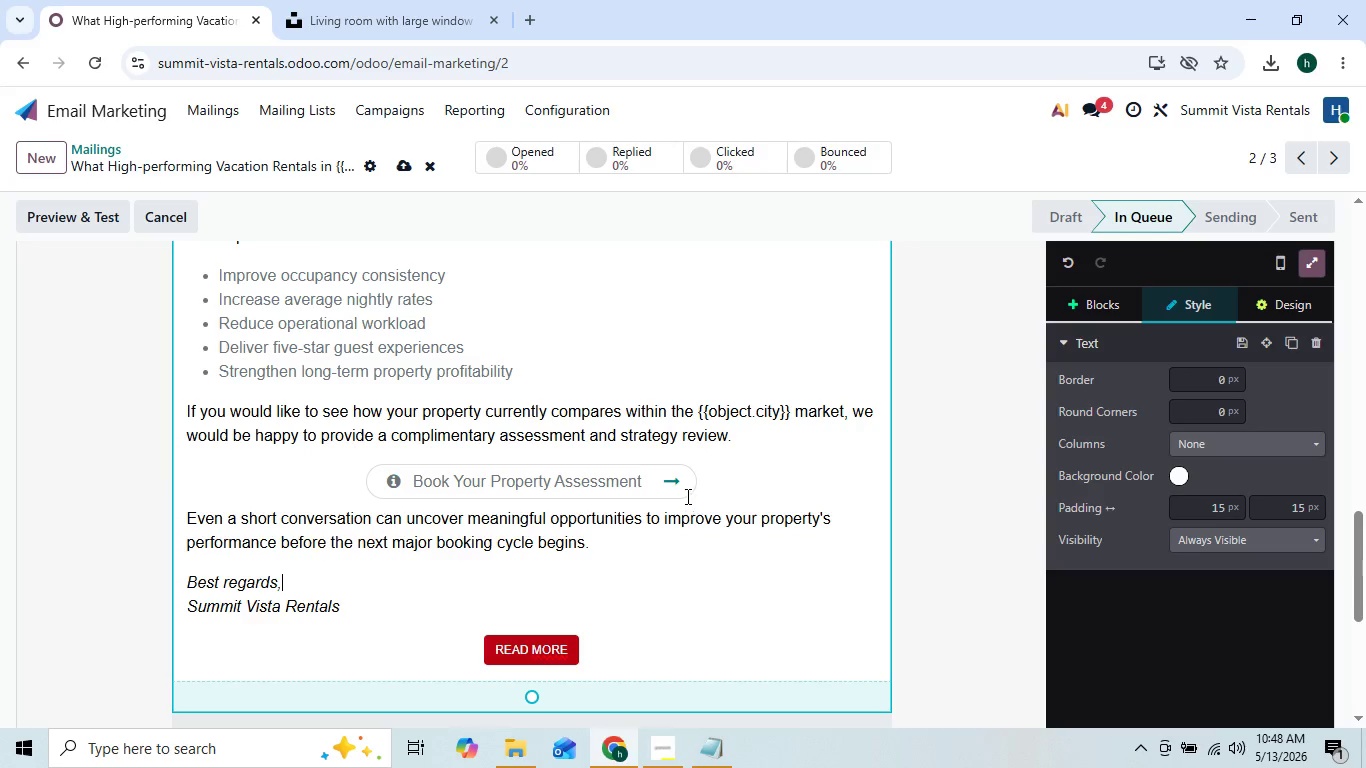 
left_click([687, 485])
 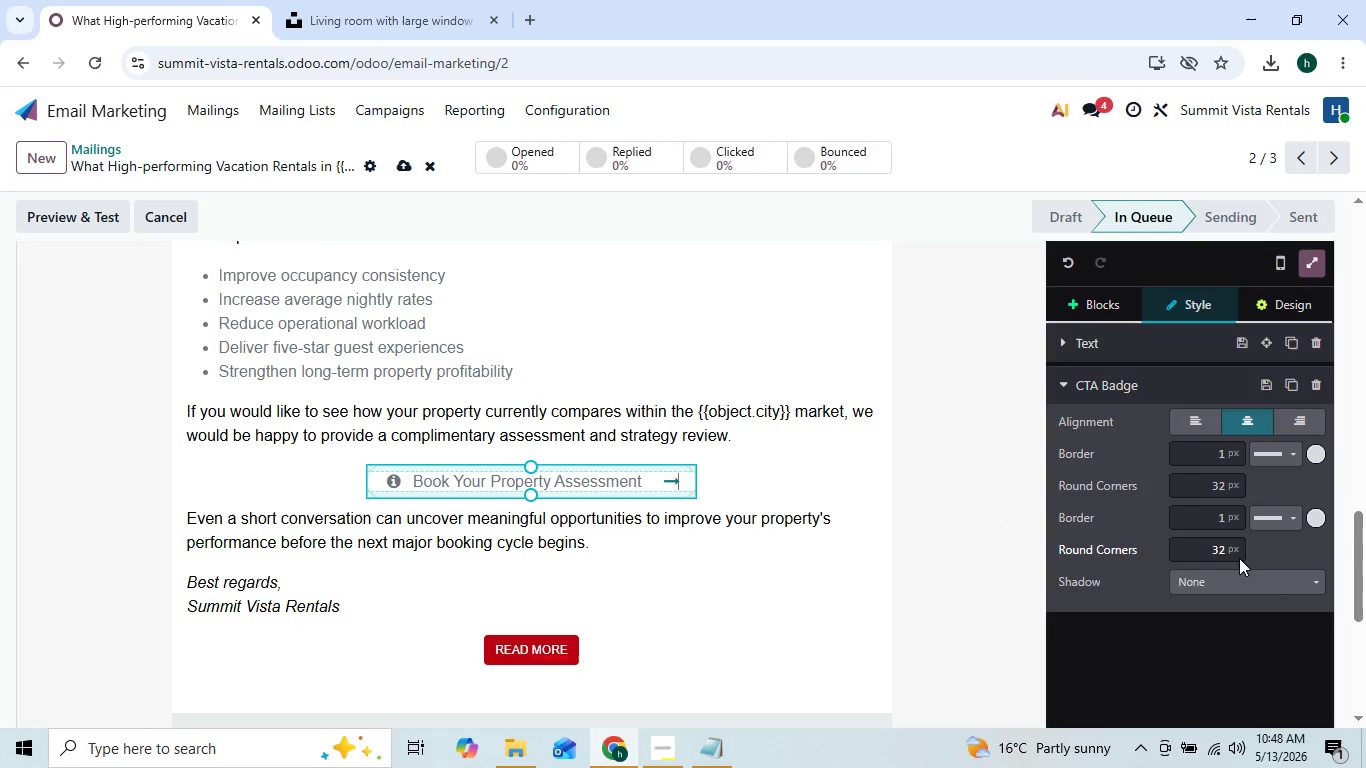 
left_click([1238, 577])
 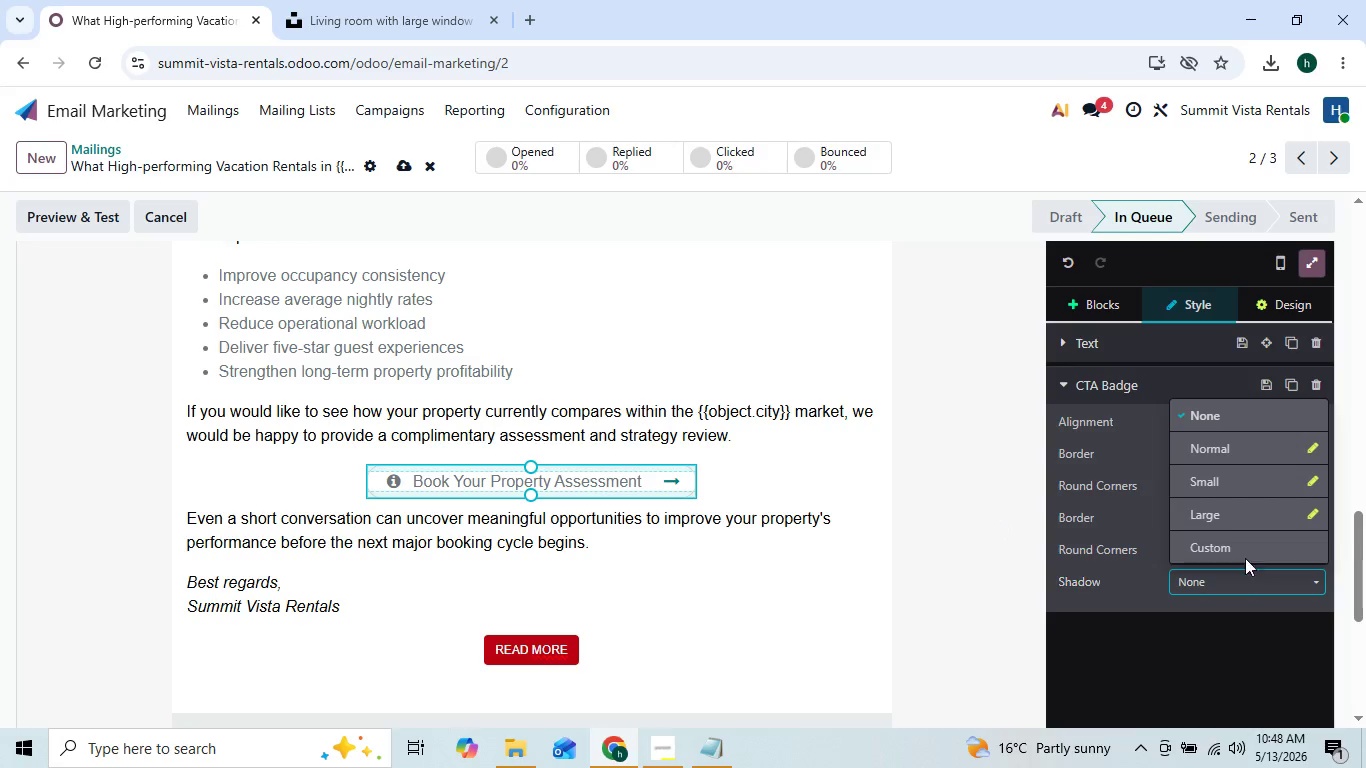 
left_click([1246, 549])
 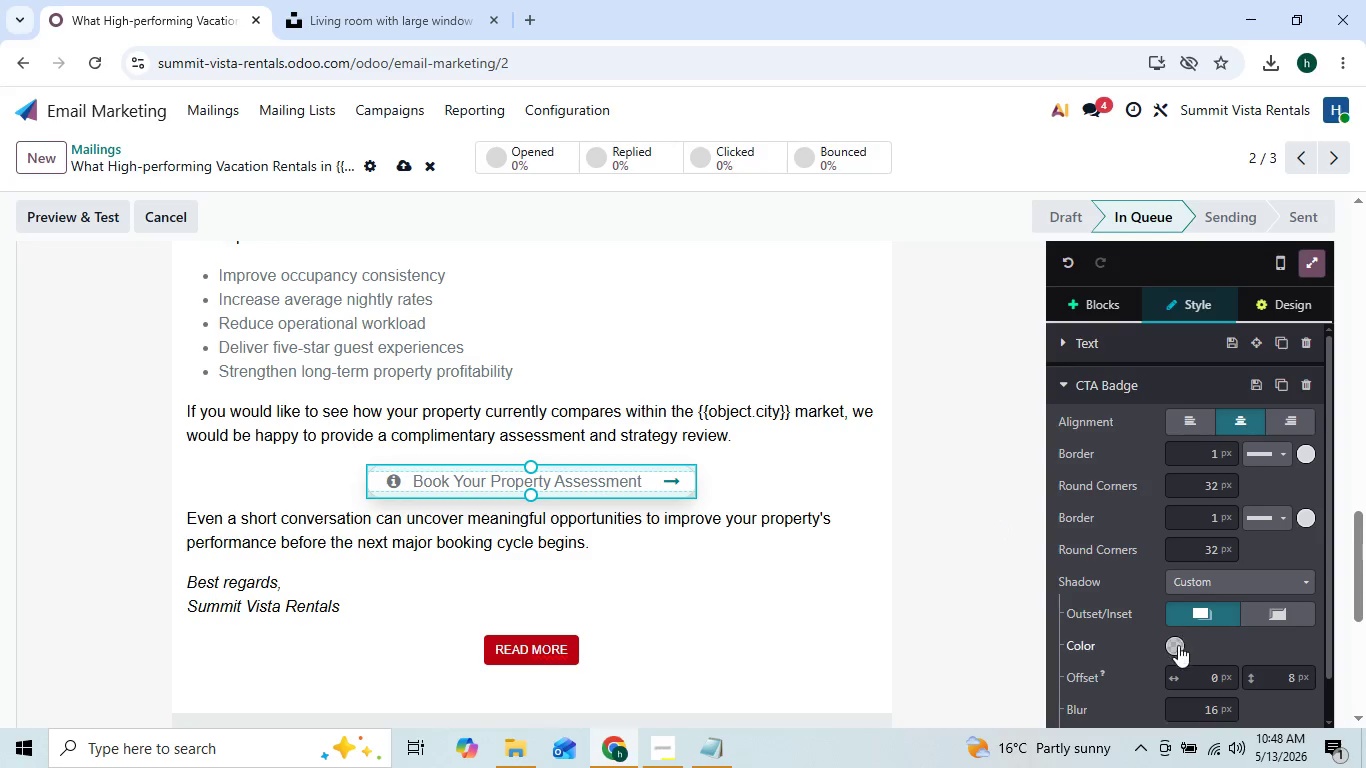 
left_click([1175, 649])
 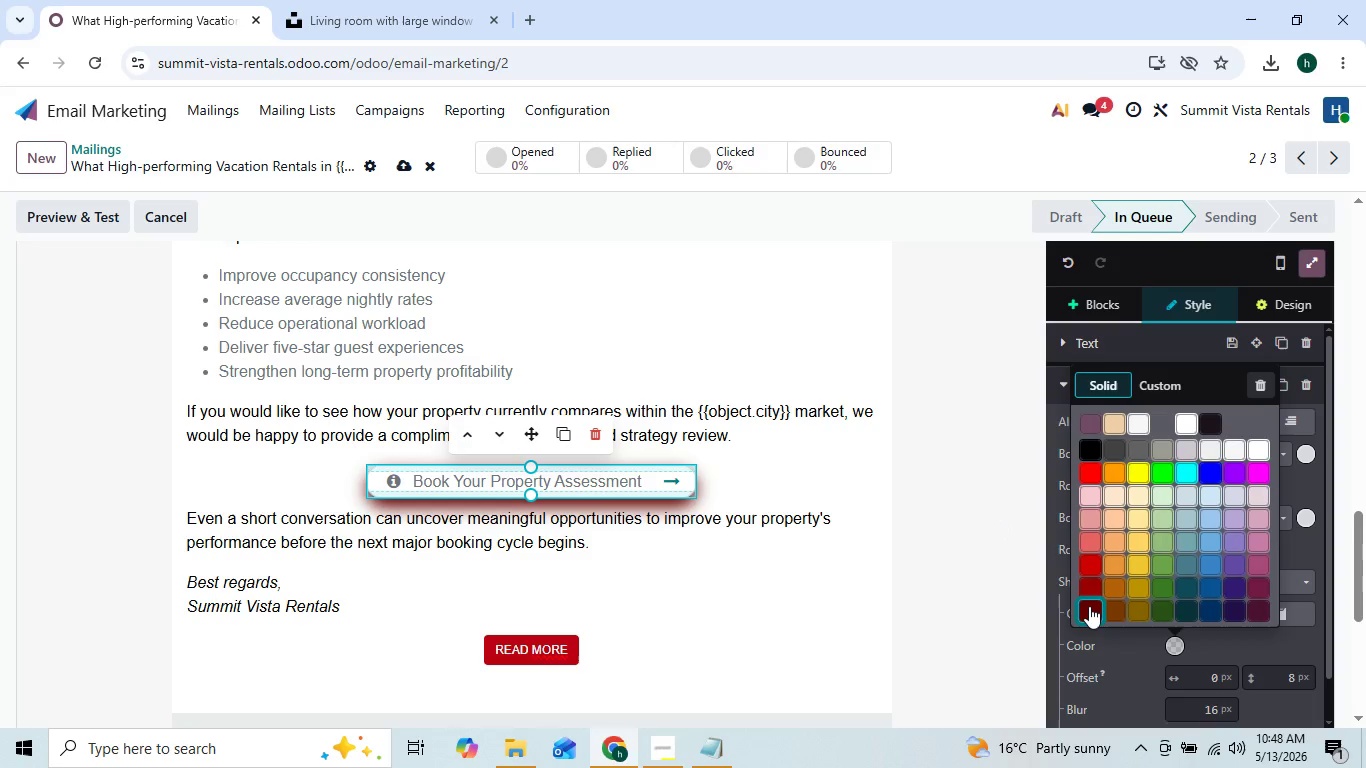 
left_click([1087, 581])
 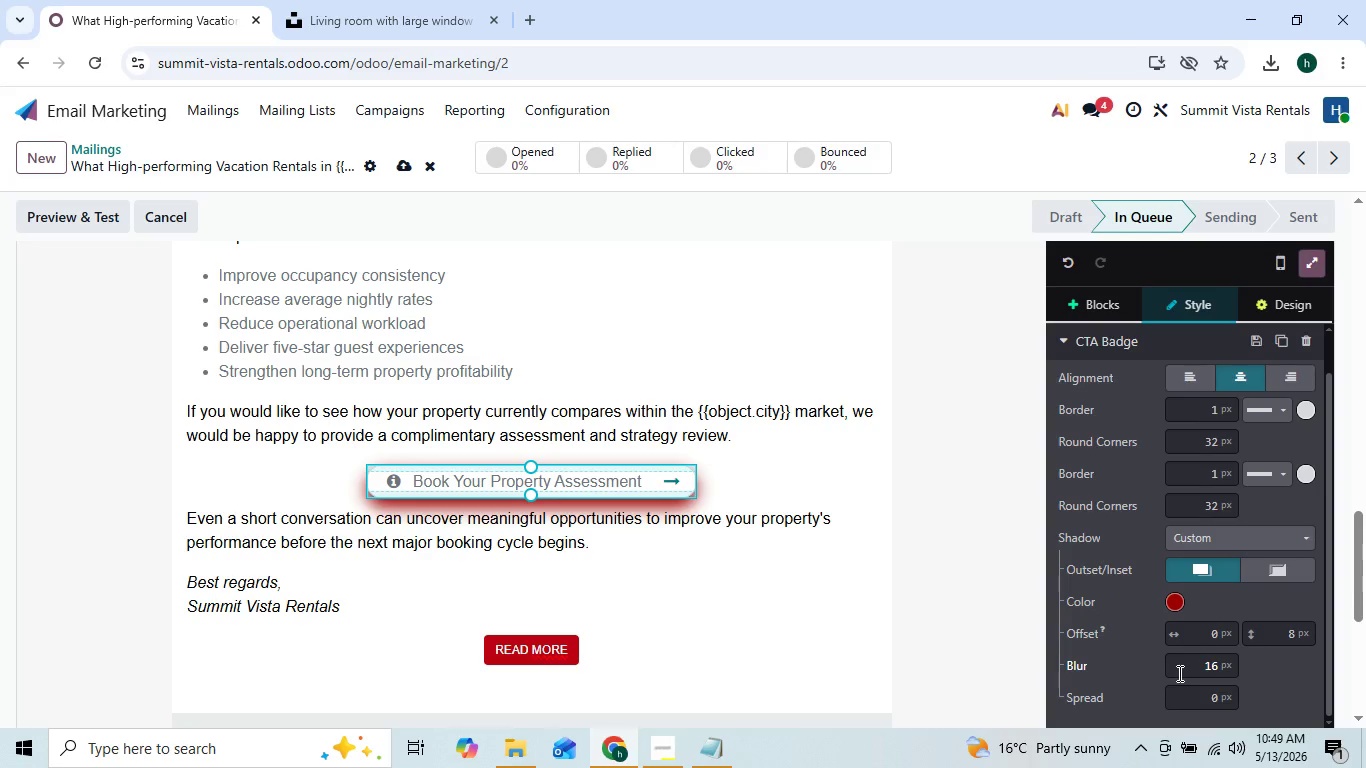 
left_click([1204, 632])
 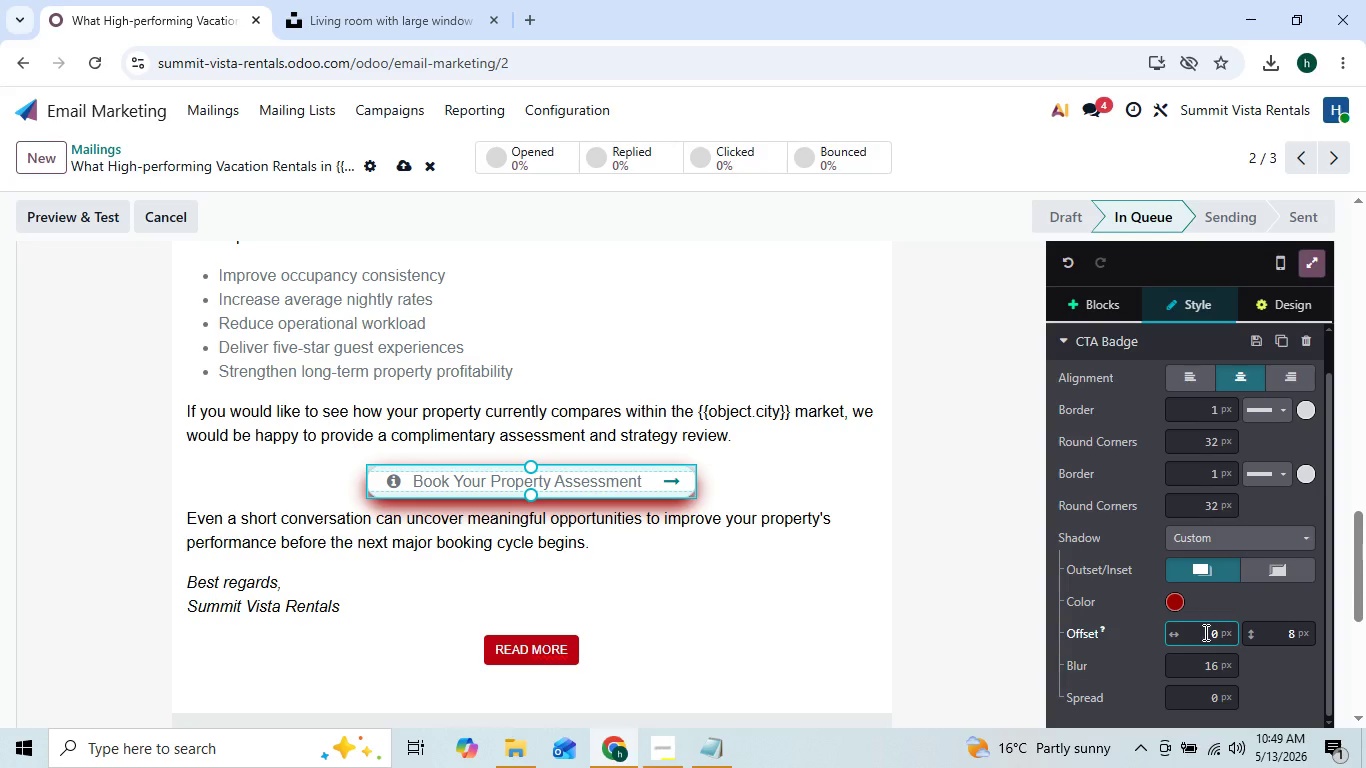 
key(1)
 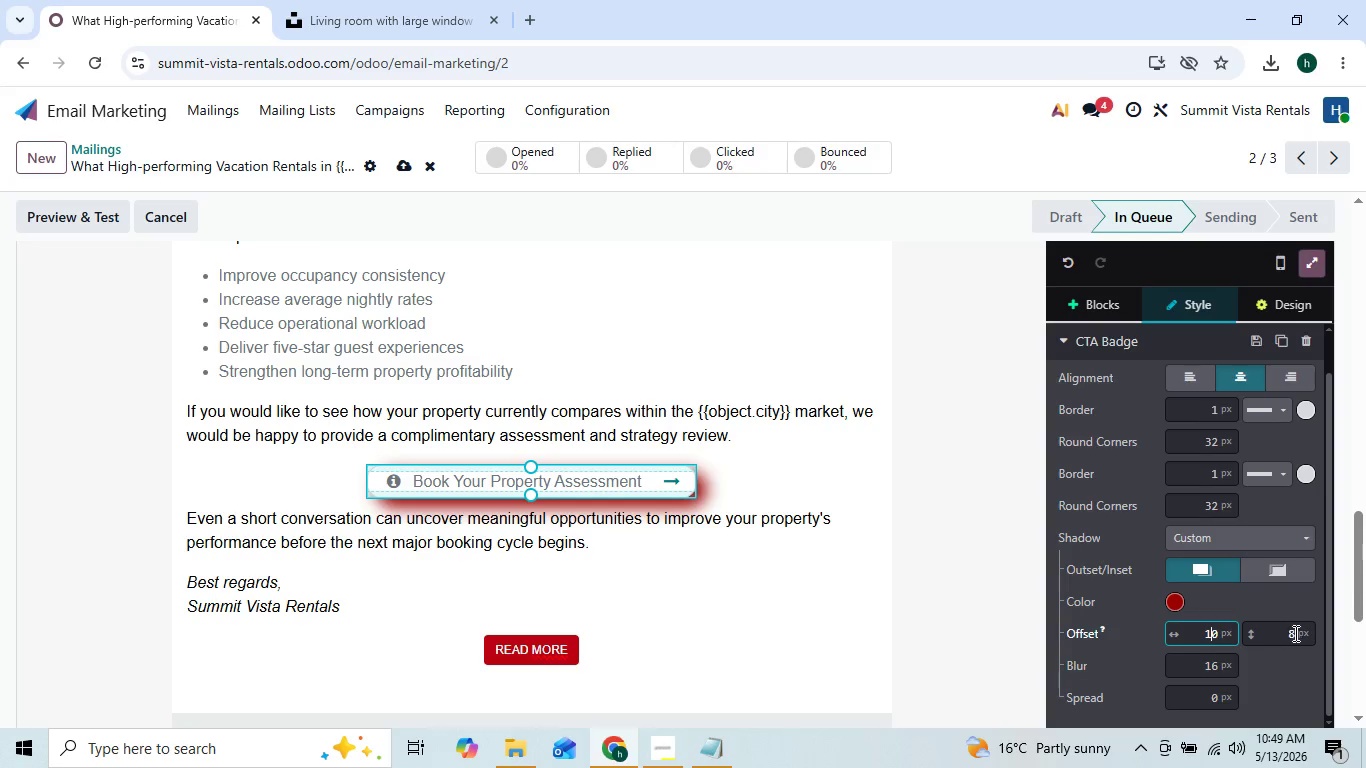 
left_click([1295, 633])
 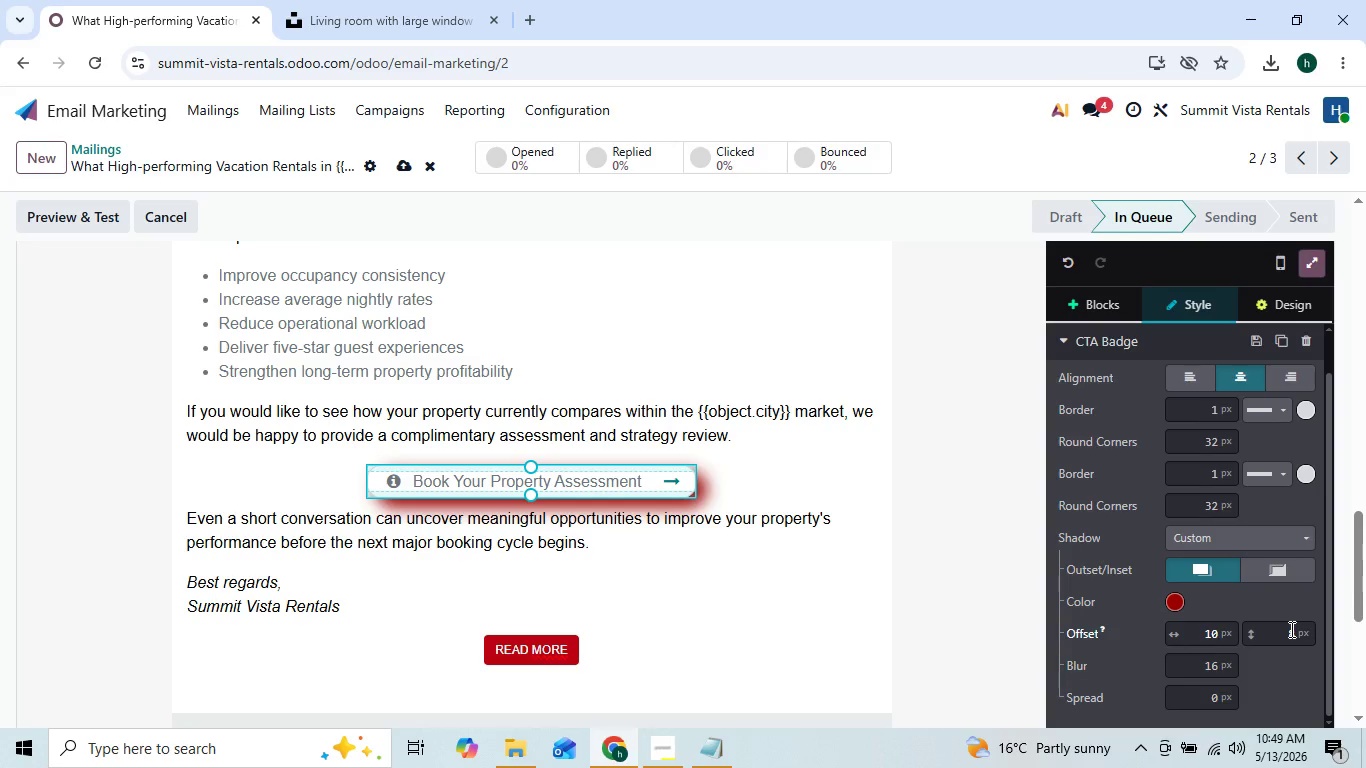 
left_click([1290, 629])
 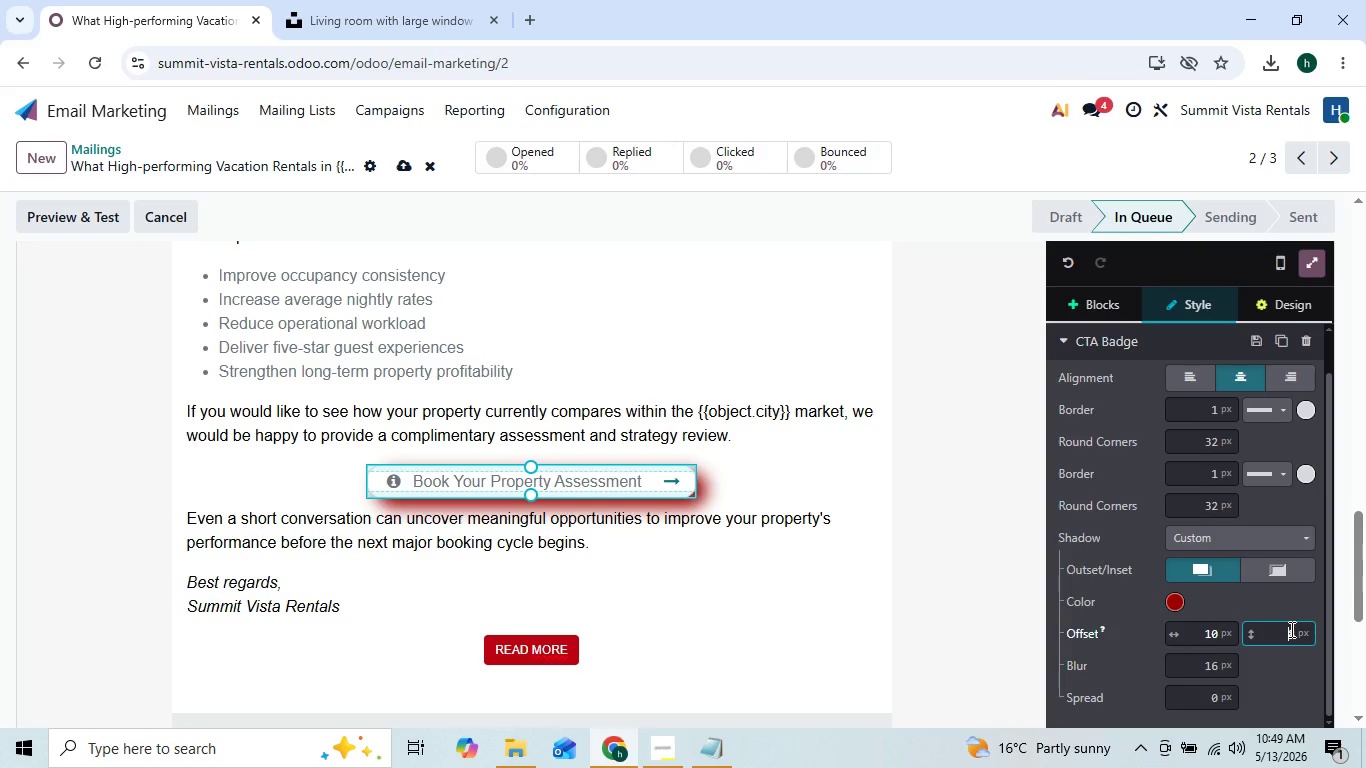 
key(ArrowRight)
 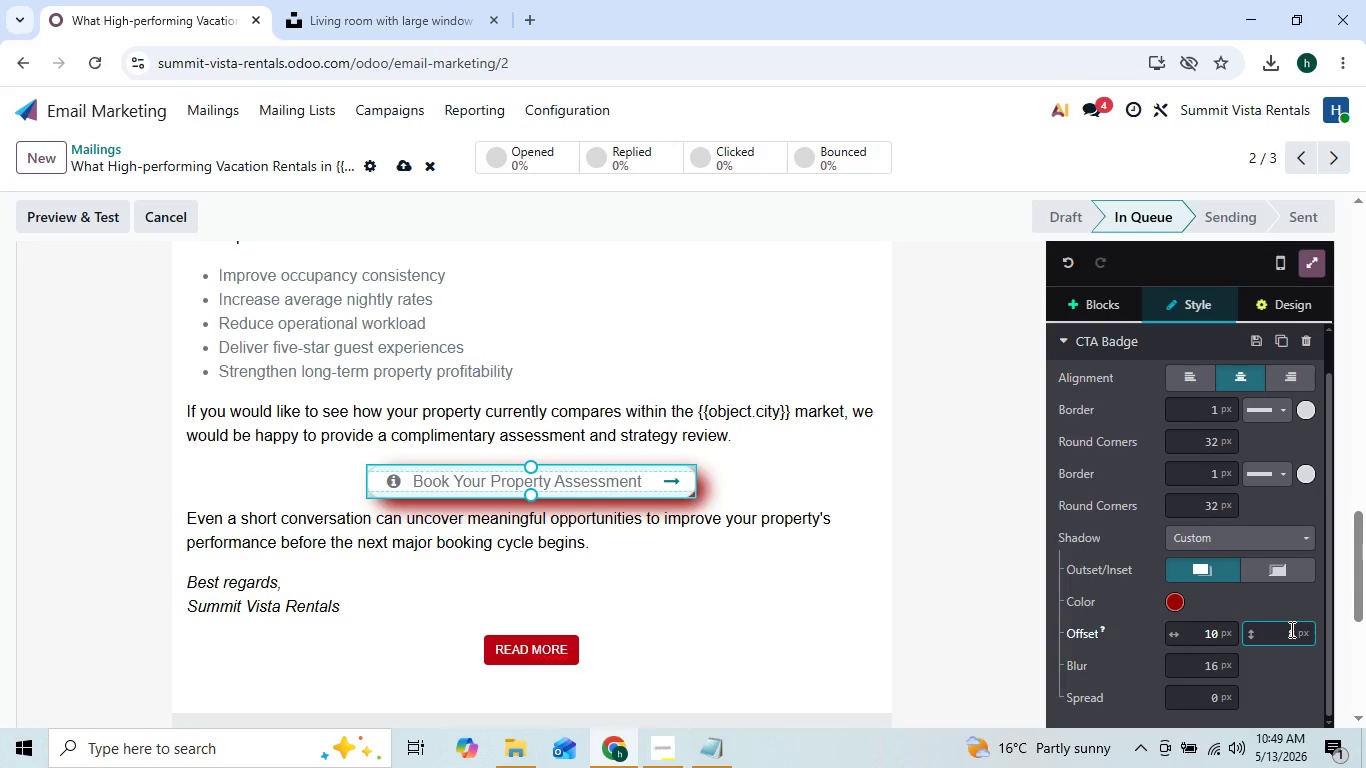 
key(Backspace)
type(11)
 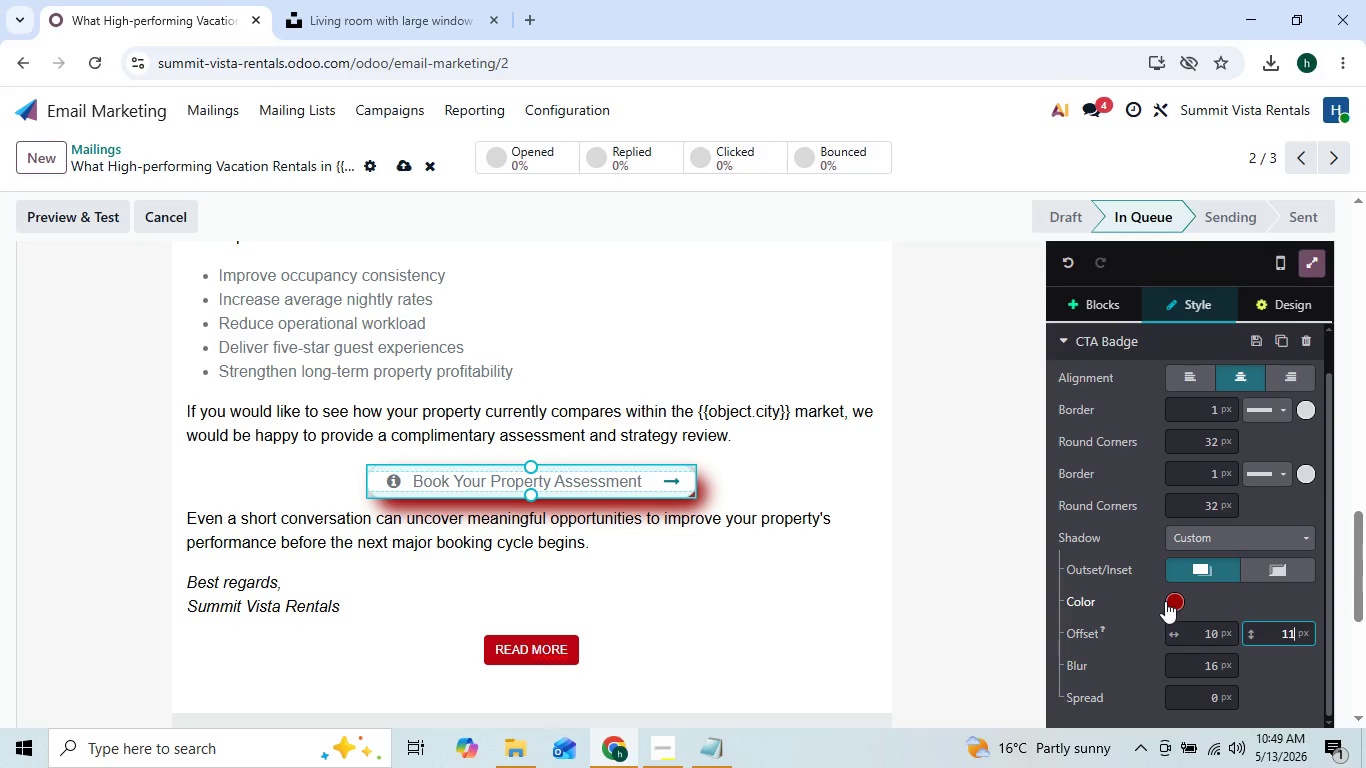 
left_click([1265, 575])
 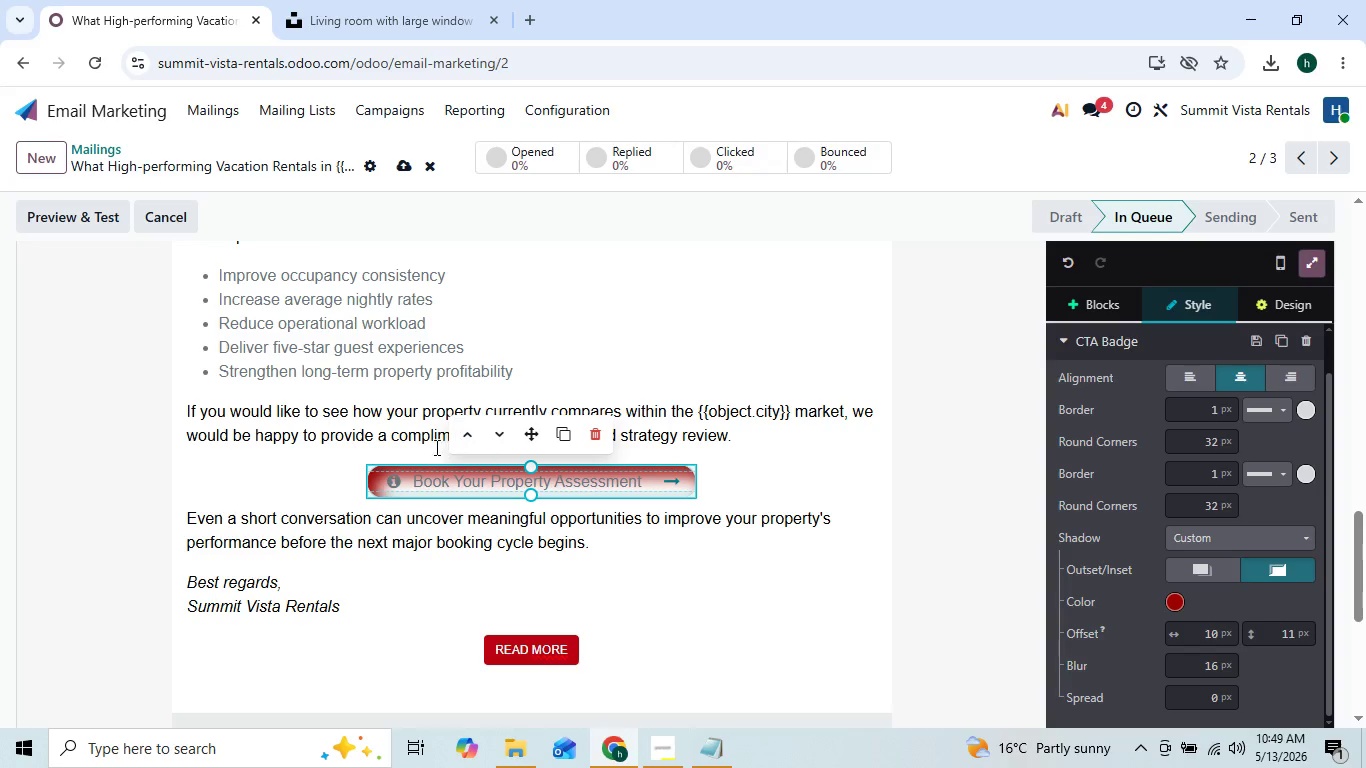 
left_click_drag(start_coordinate=[418, 479], to_coordinate=[637, 481])
 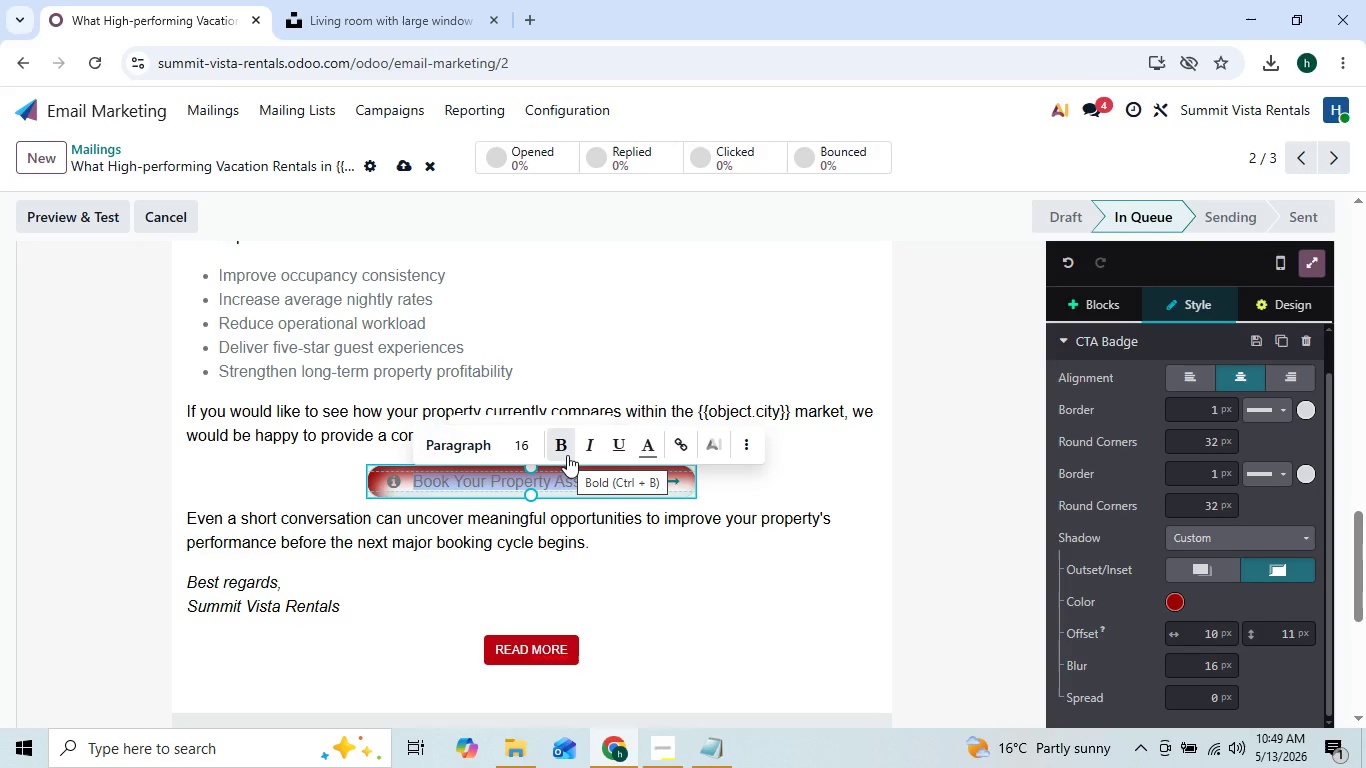 
left_click([567, 455])
 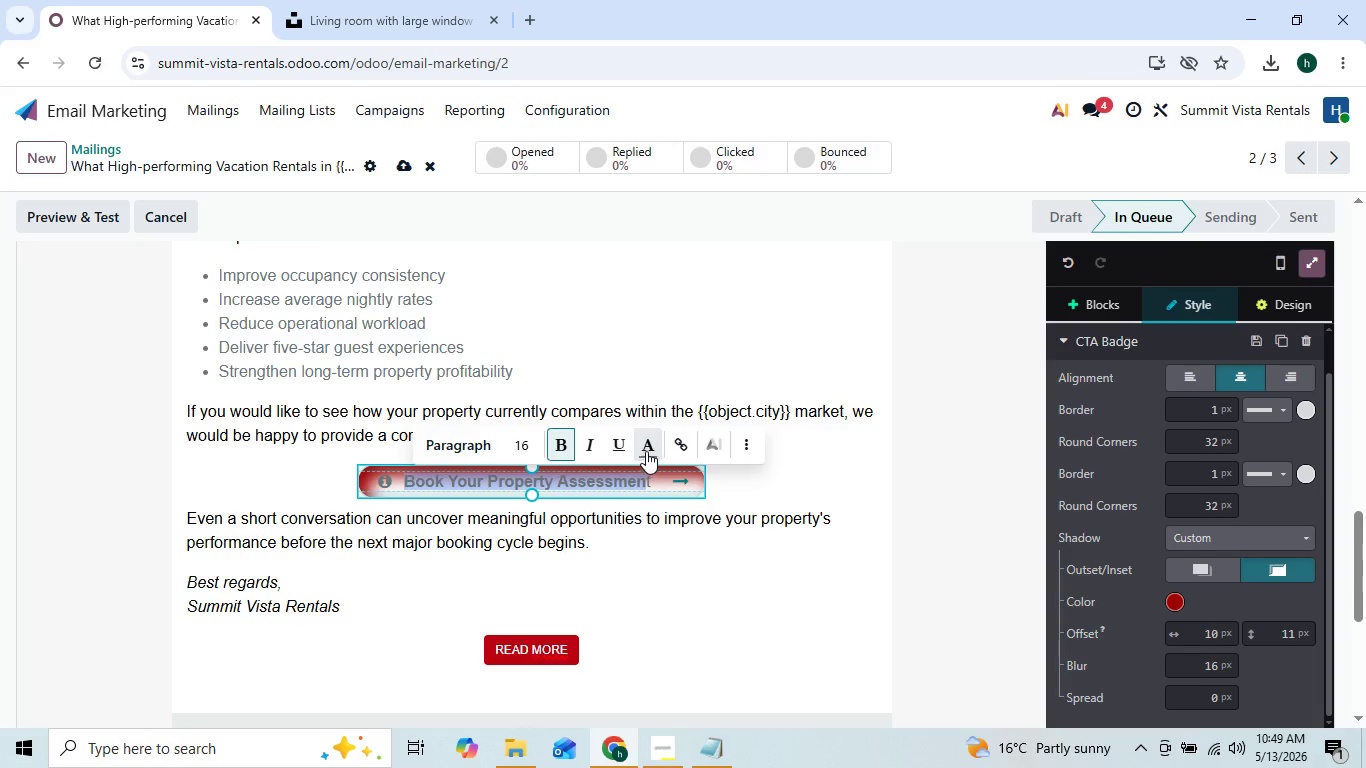 
left_click([648, 451])
 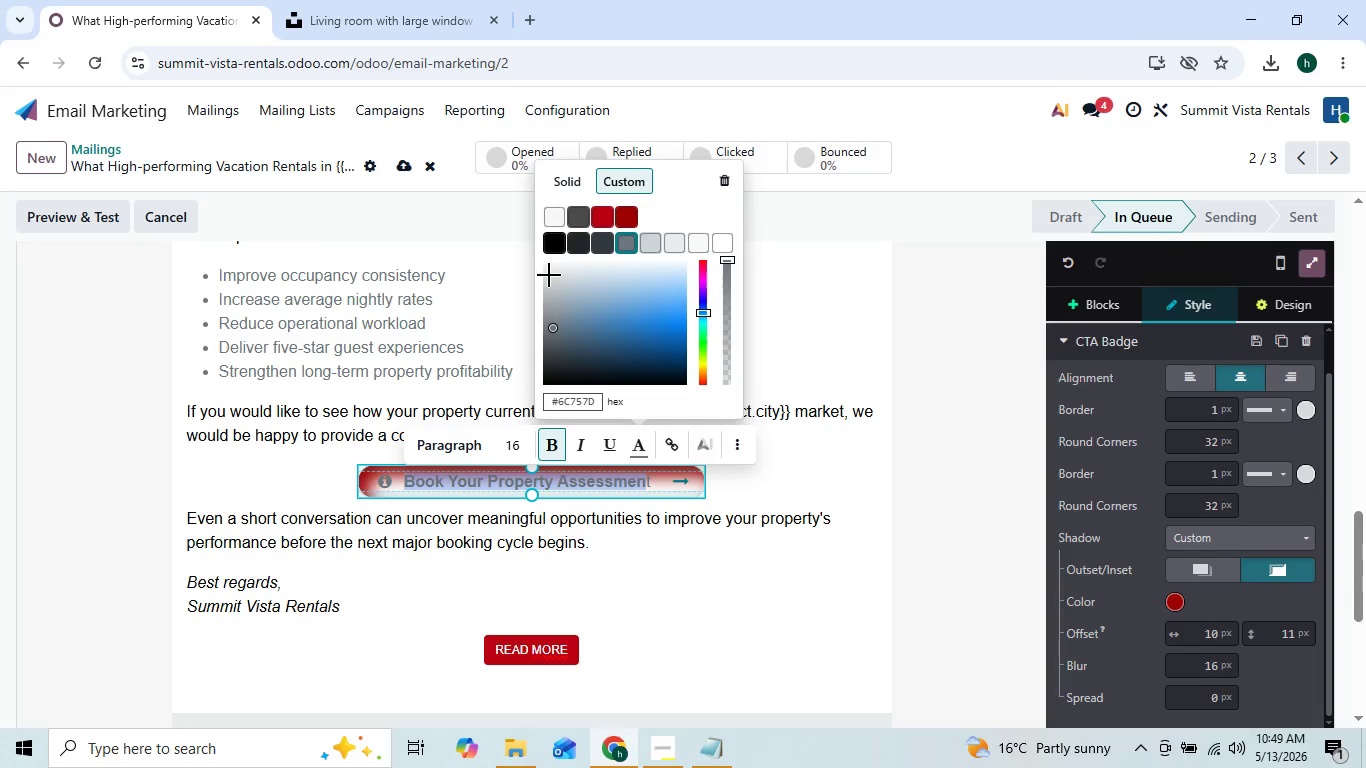 
left_click([553, 243])
 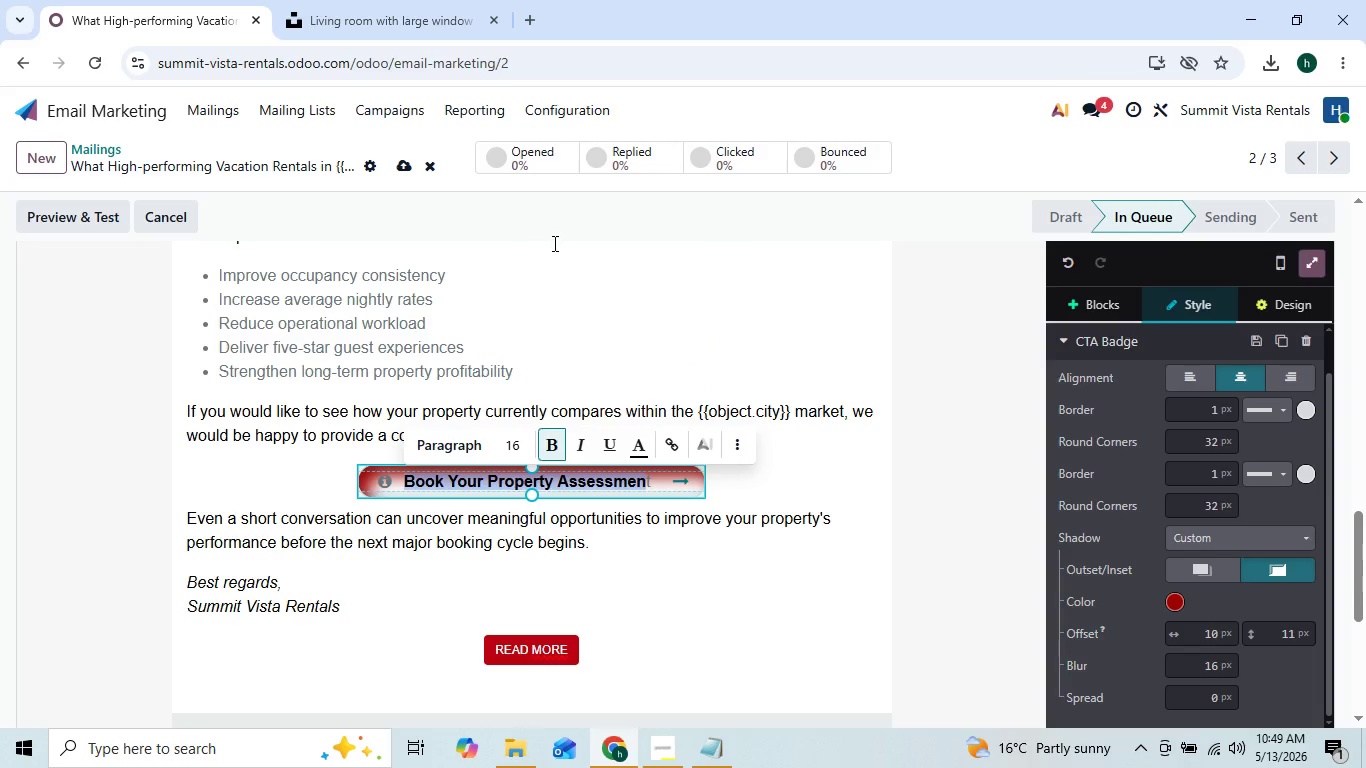 
left_click([621, 279])
 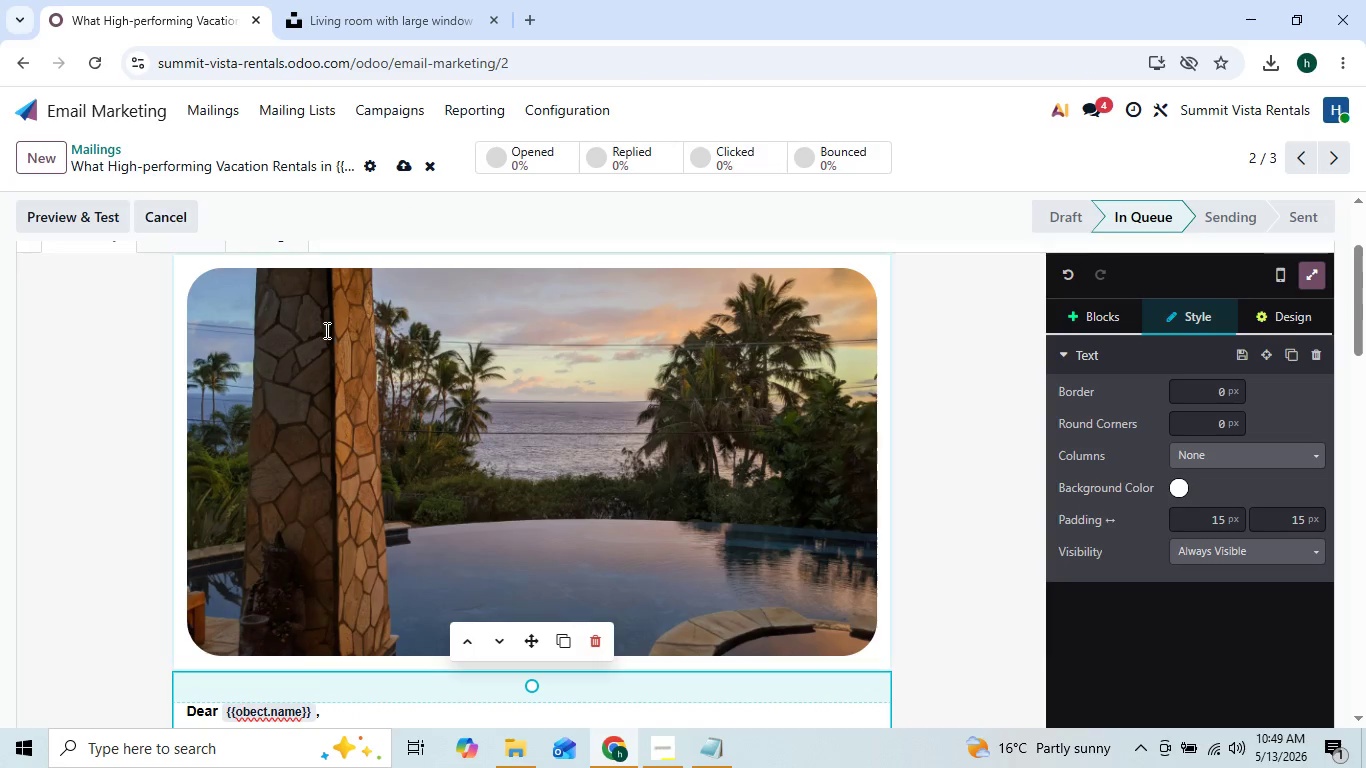 
wait(14.38)
 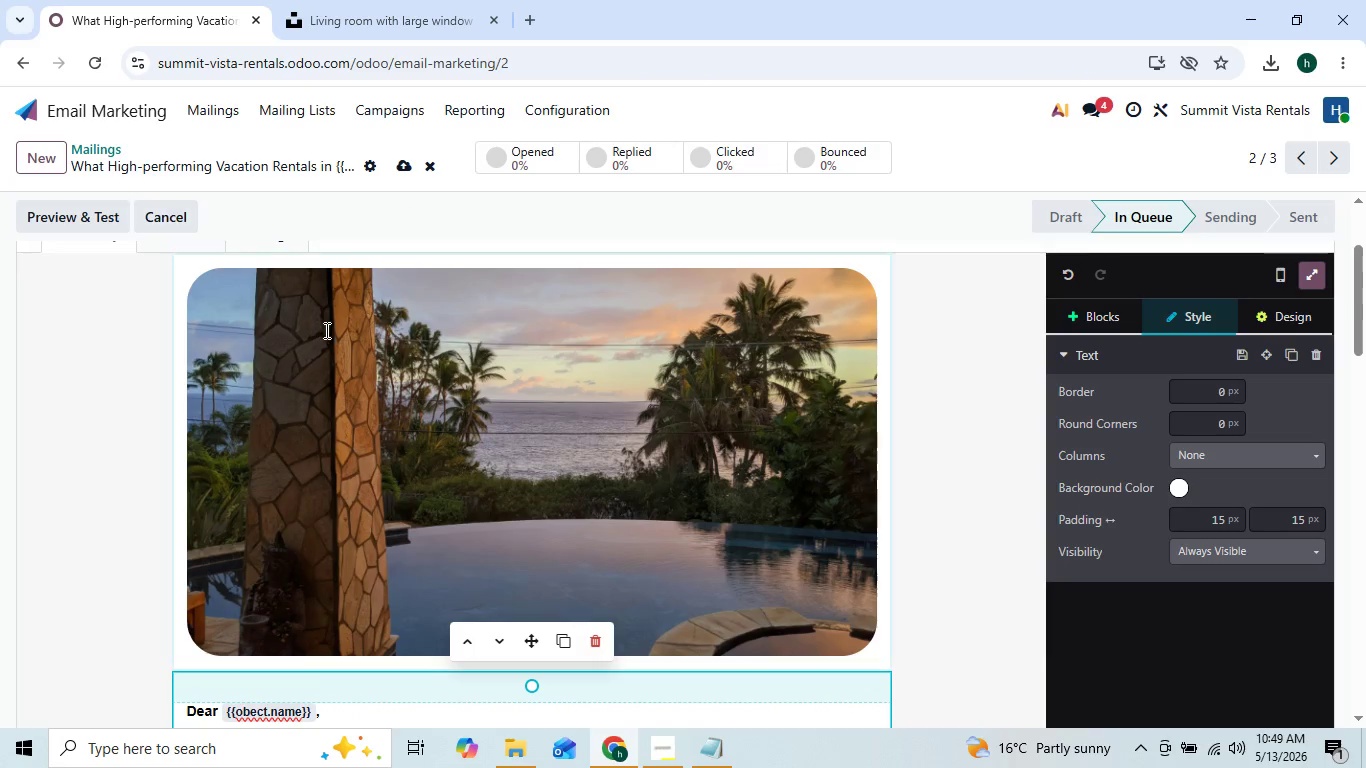 
left_click([664, 738])